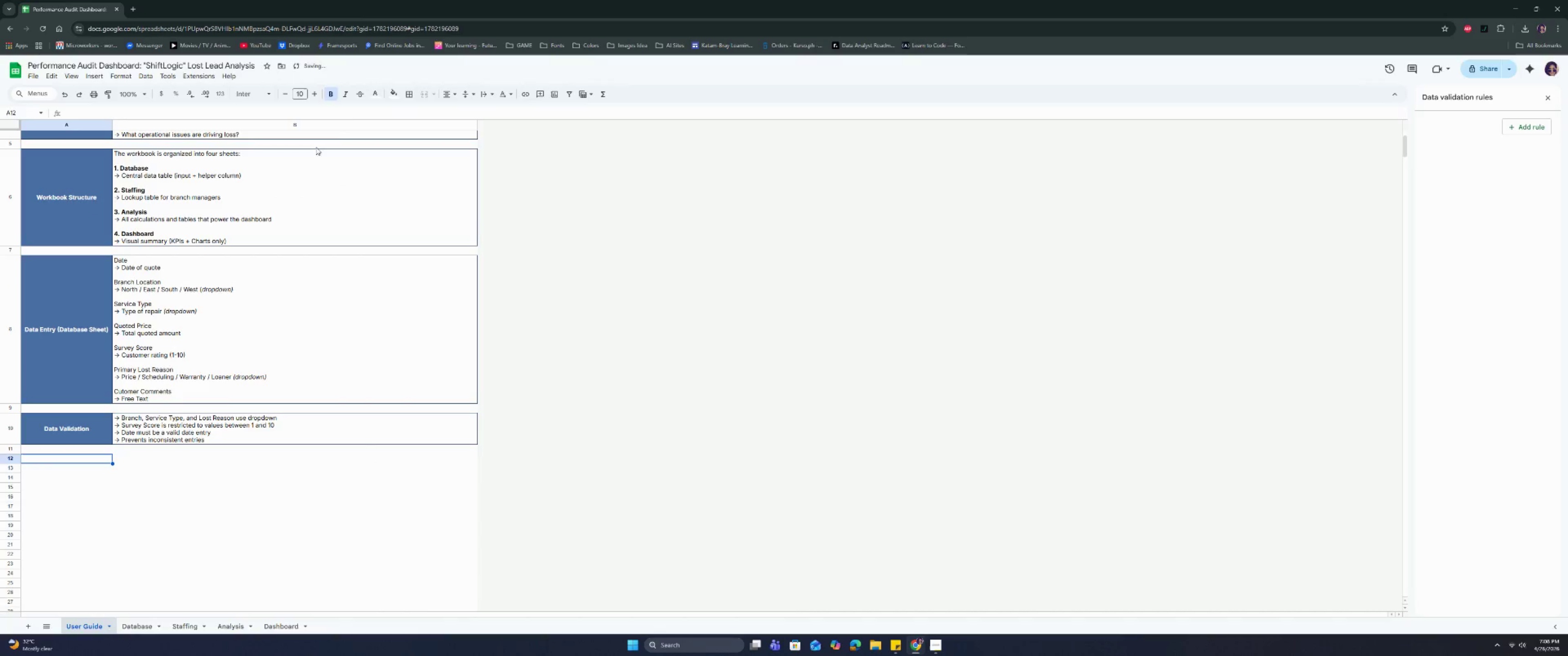 
left_click([396, 94])
 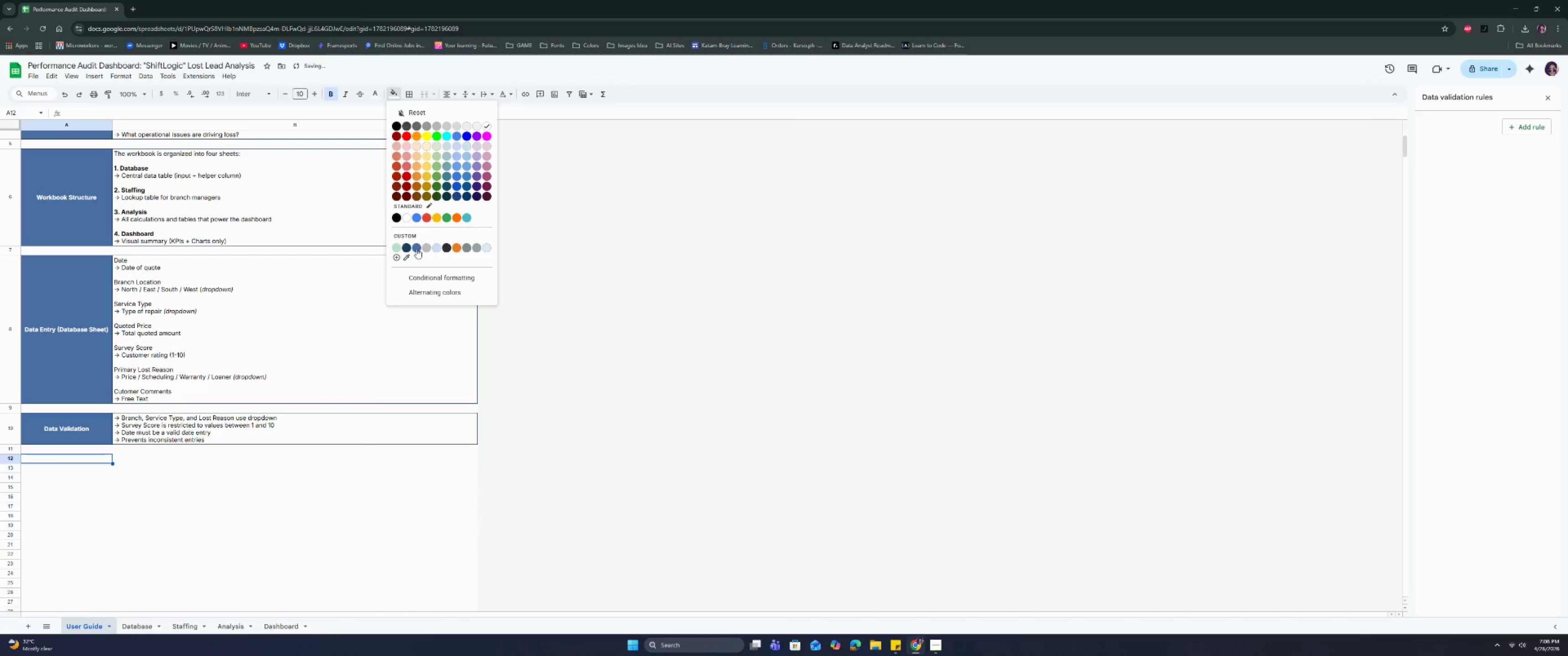 
left_click([416, 248])
 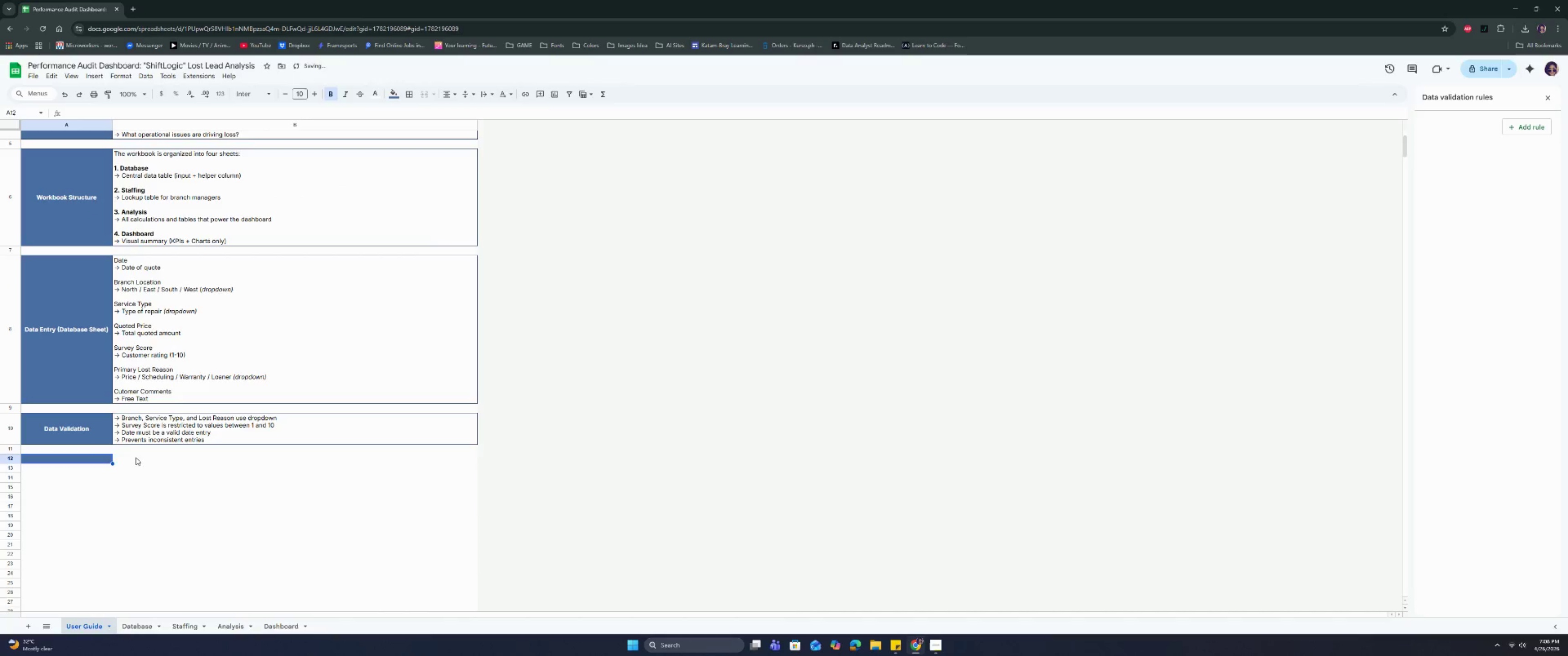 
left_click_drag(start_coordinate=[136, 461], to_coordinate=[77, 458])
 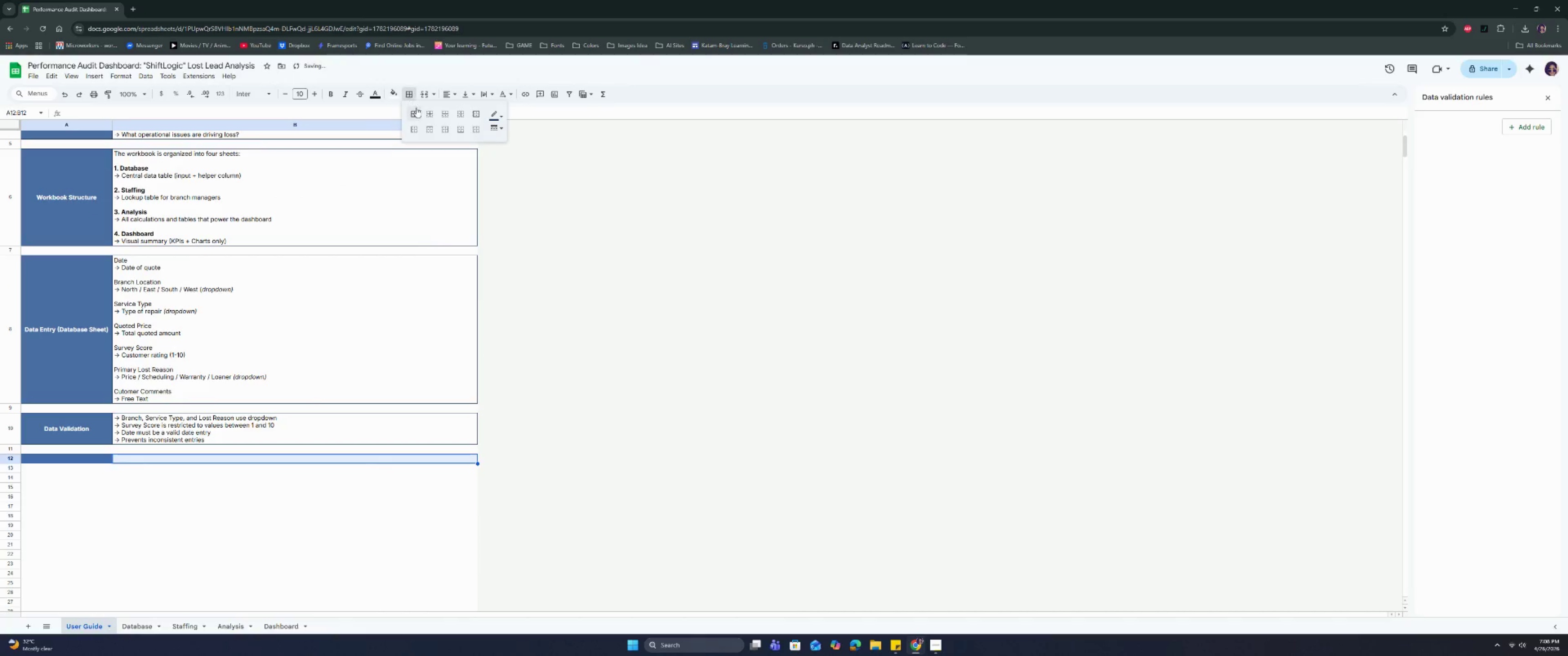 
left_click([413, 116])
 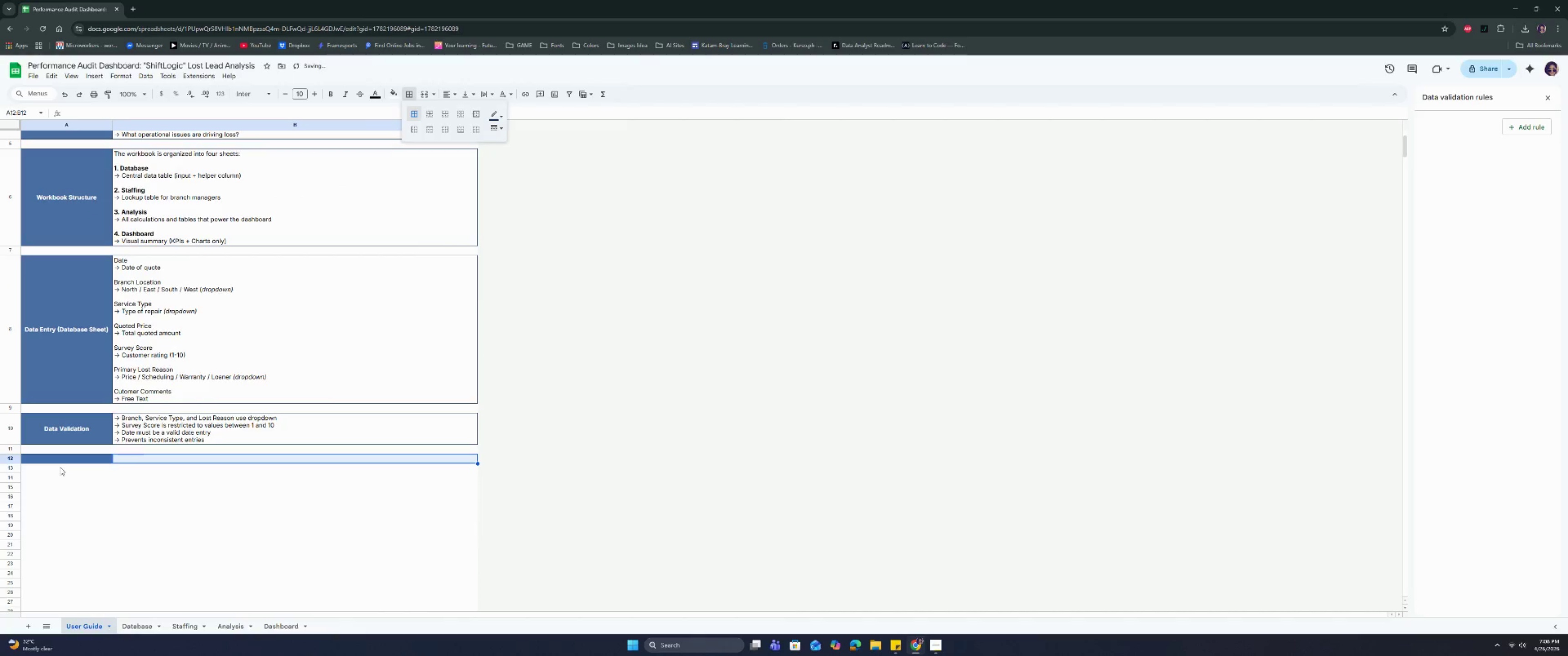 
left_click([63, 459])
 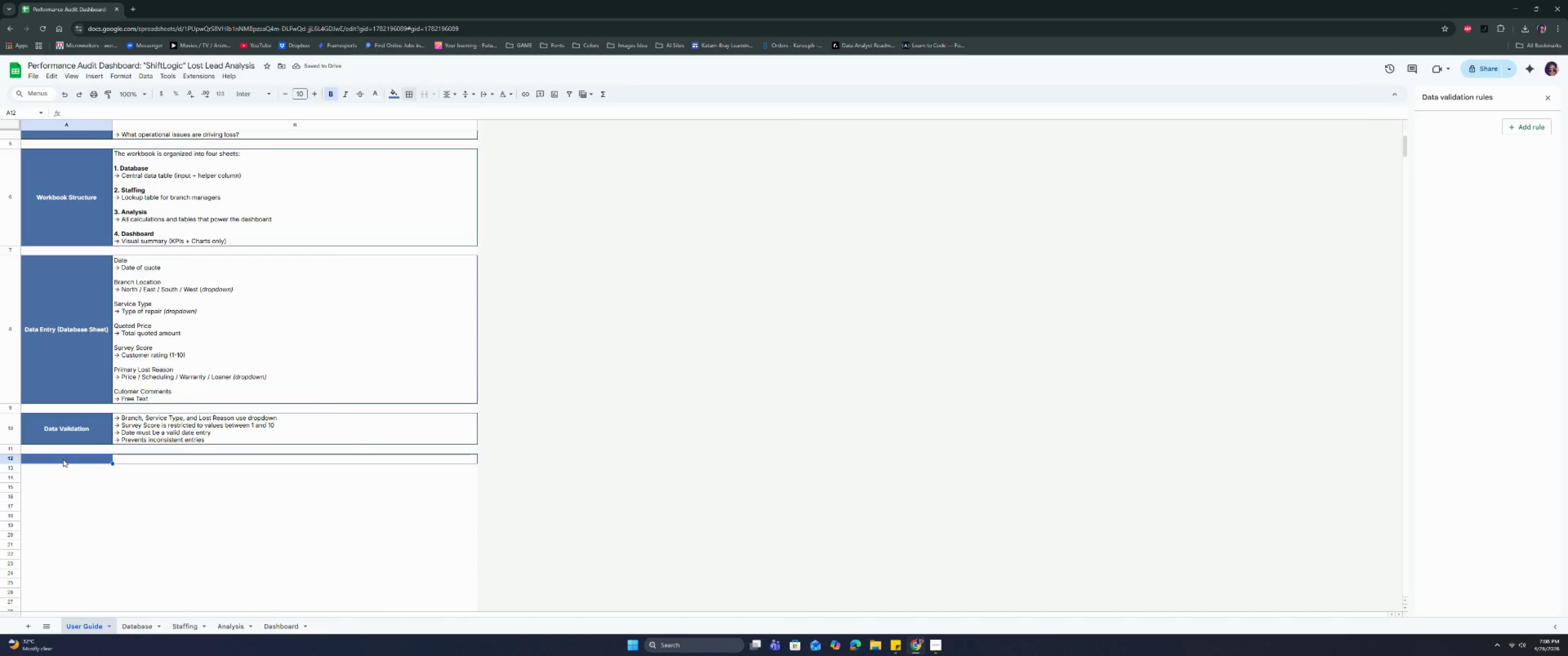 
type(Automated Fields ( d)
key(Backspace)
type(Do NOT e)
key(Backspace)
type(eE)
key(Backspace)
key(Backspace)
type(Edit))
 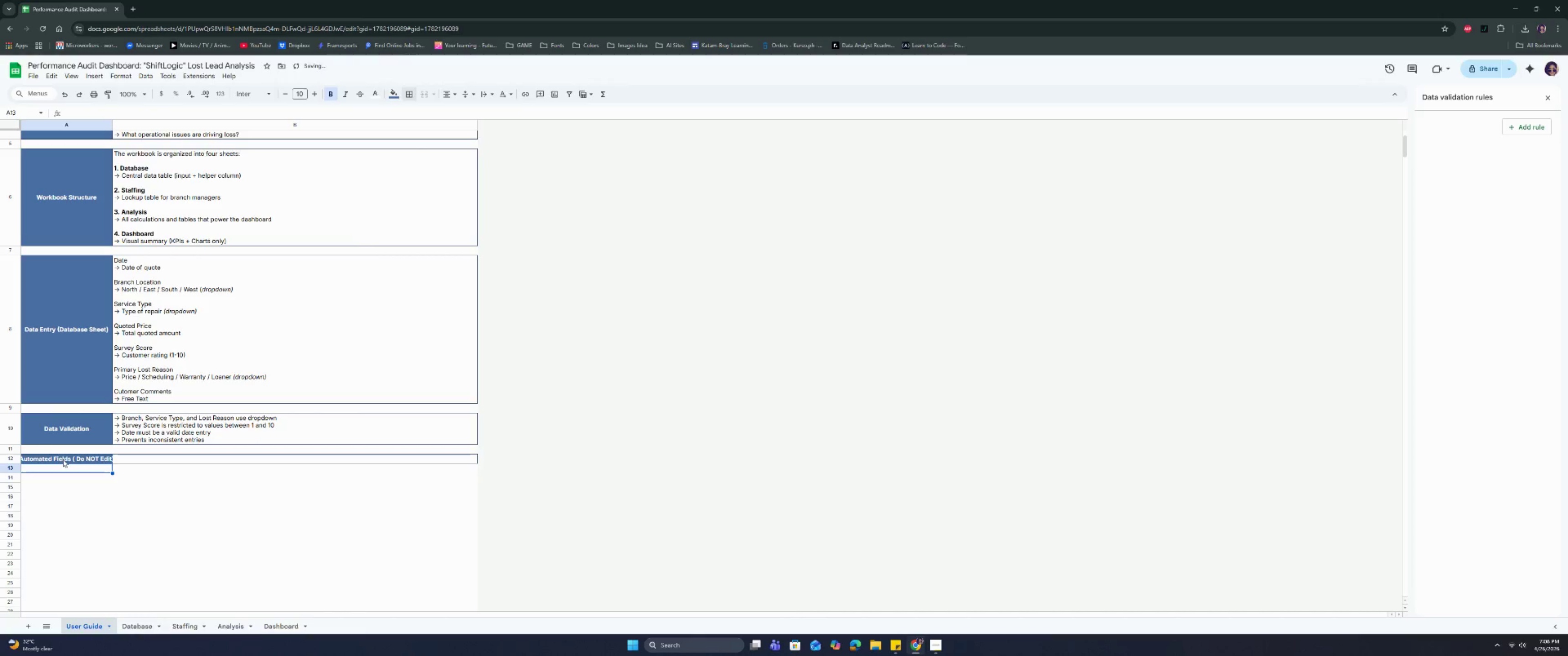 
 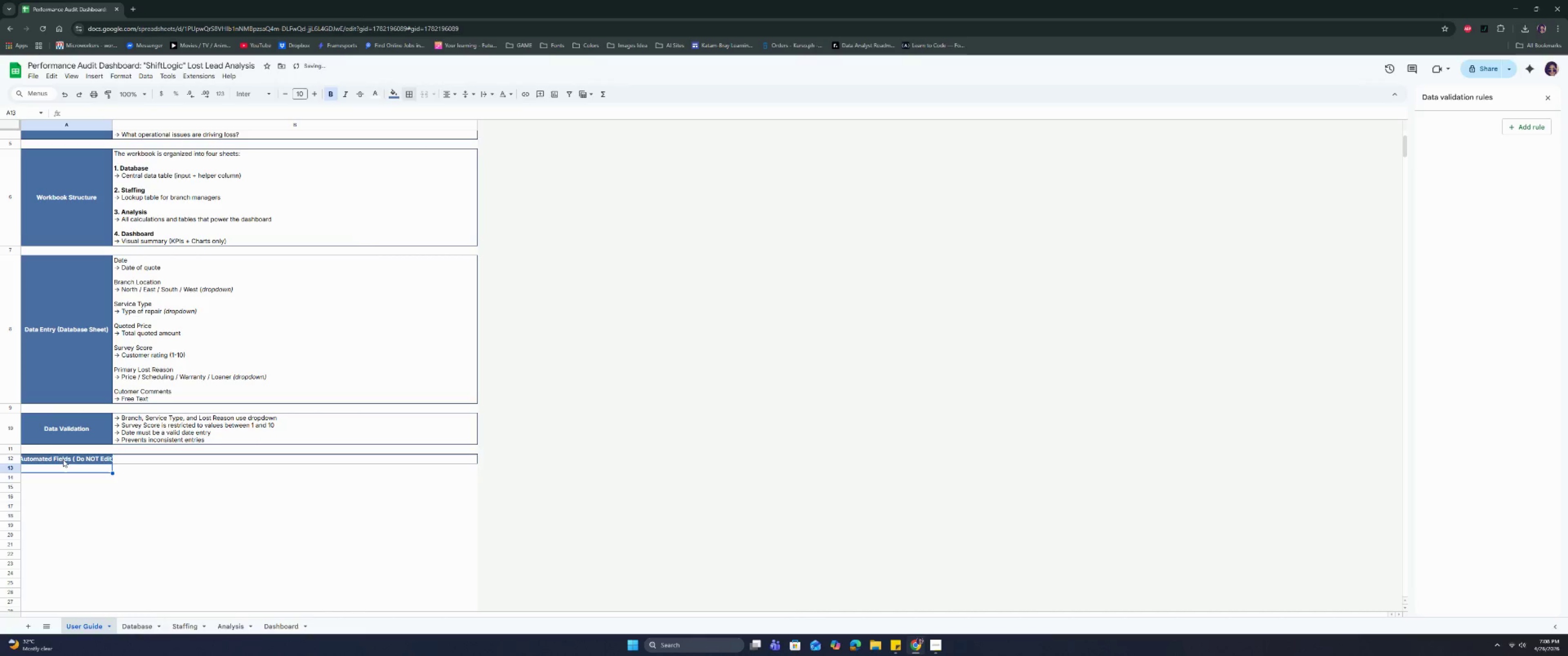 
key(Enter)
 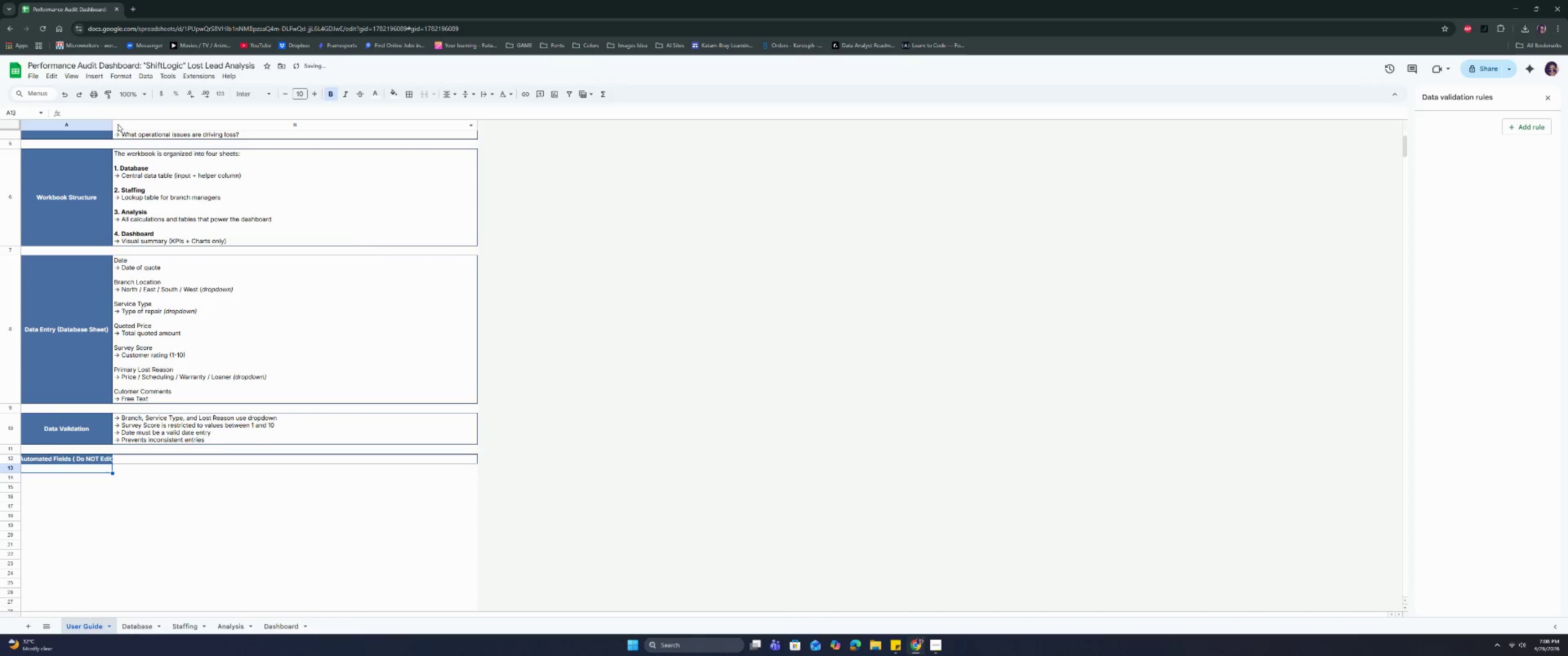 
left_click_drag(start_coordinate=[112, 123], to_coordinate=[125, 126])
 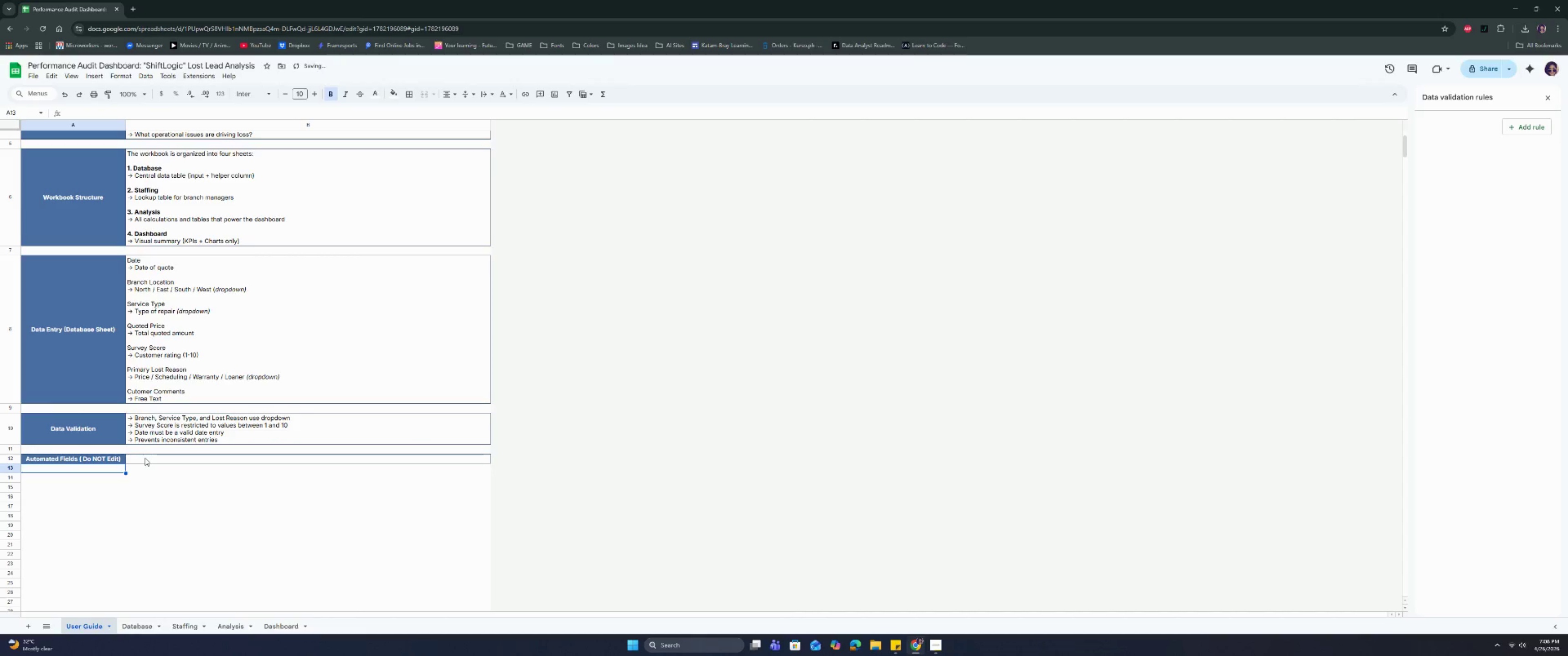 
left_click([145, 460])
 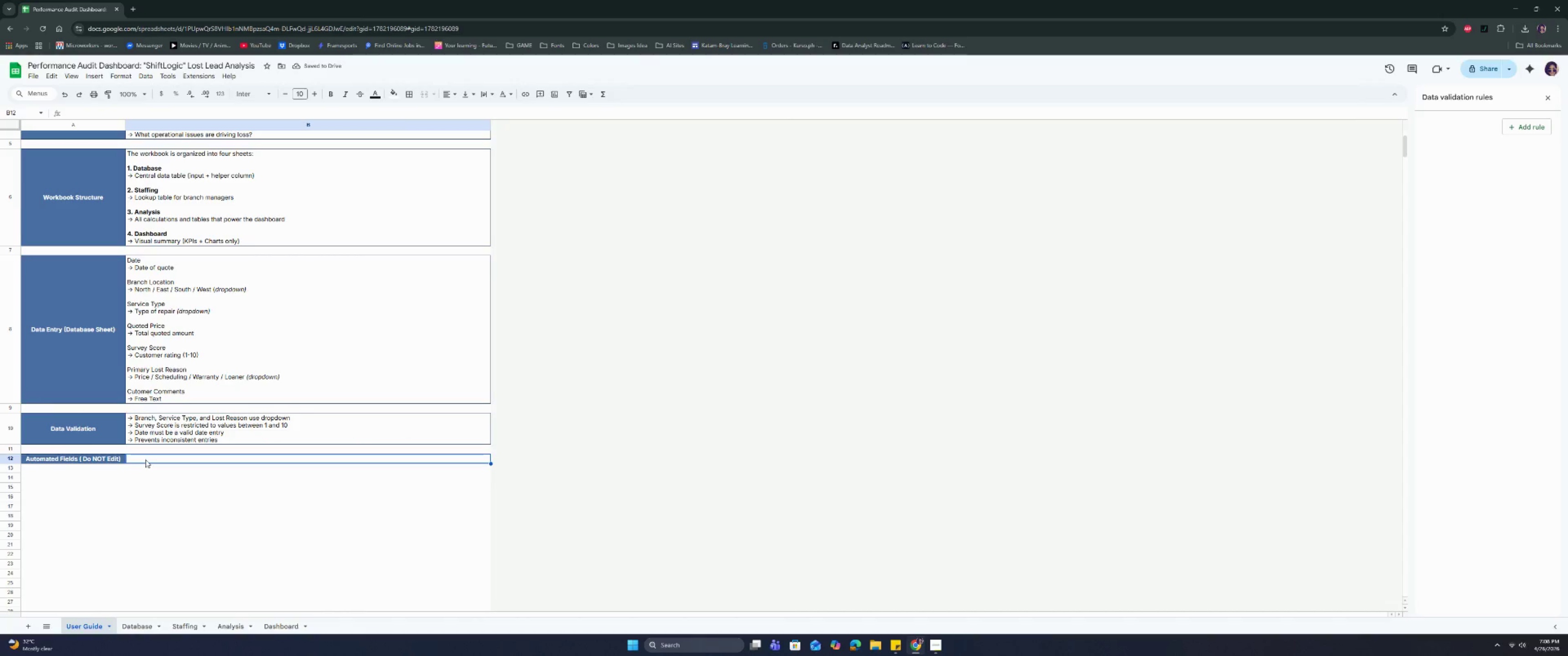 
type(1. Manager fr)
key(Backspace)
key(Backspace)
type((from Staffing))
 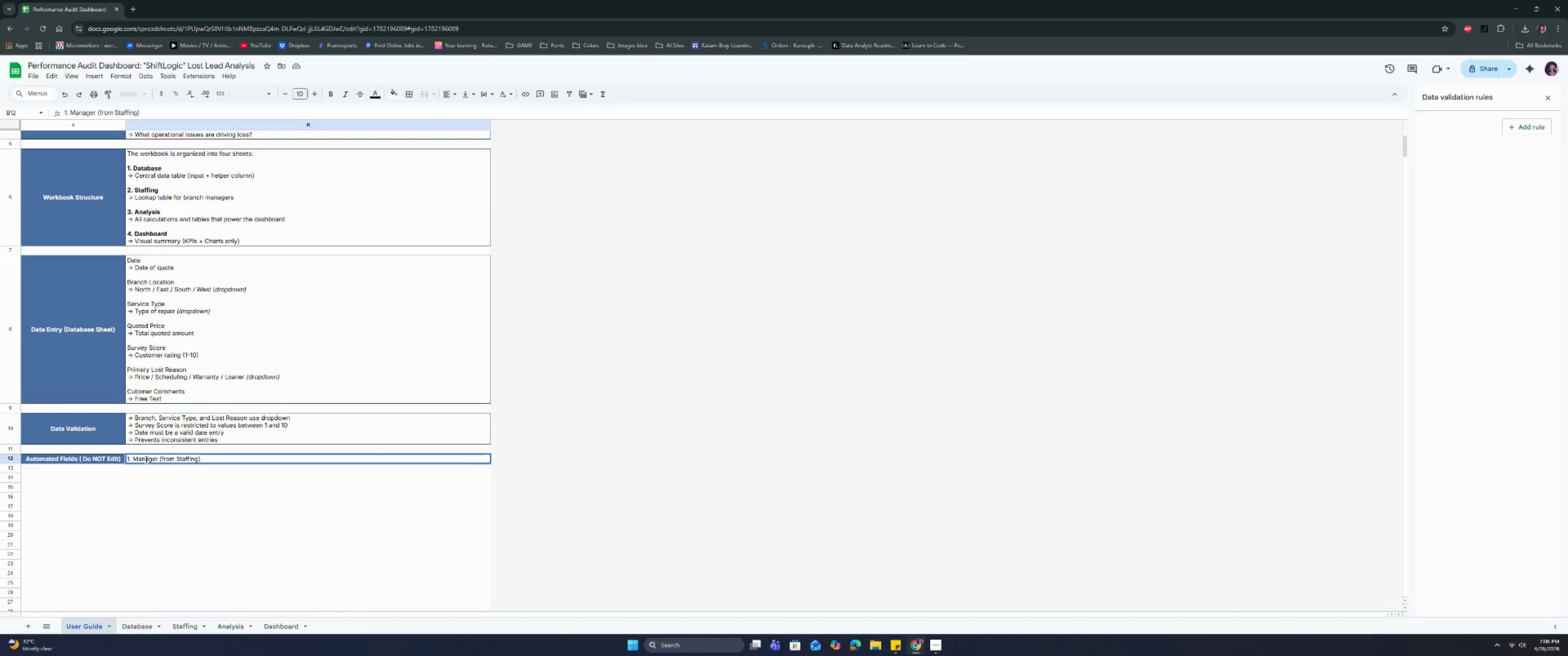 
key(Control+Enter)
 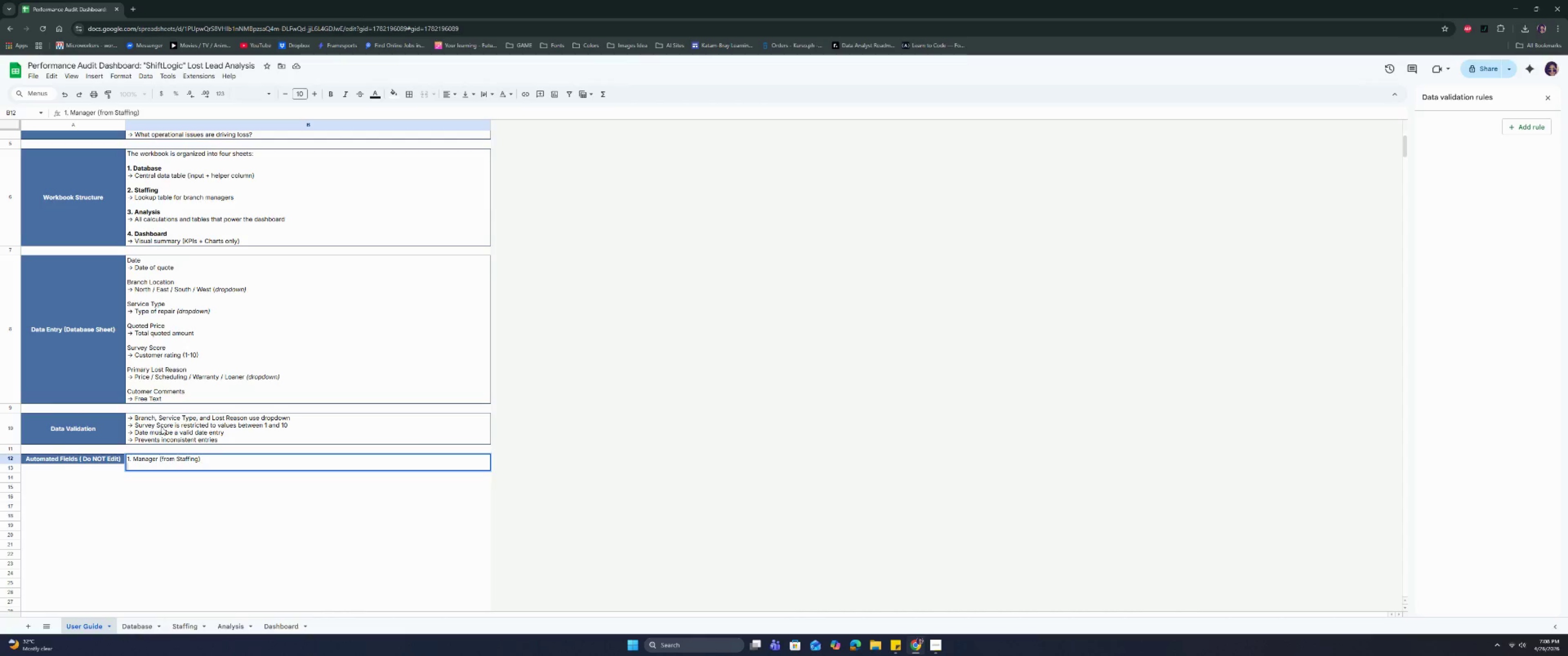 
left_click([176, 626])
 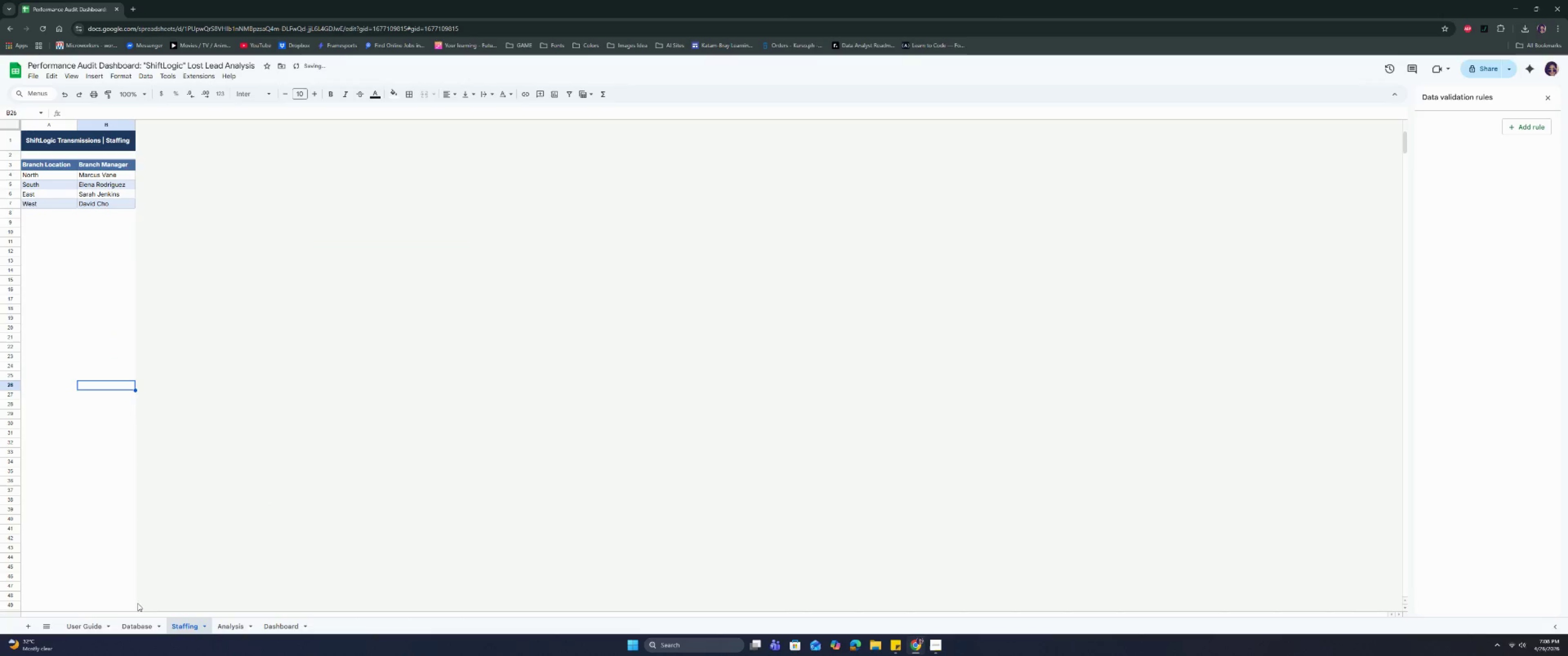 
left_click([139, 627])
 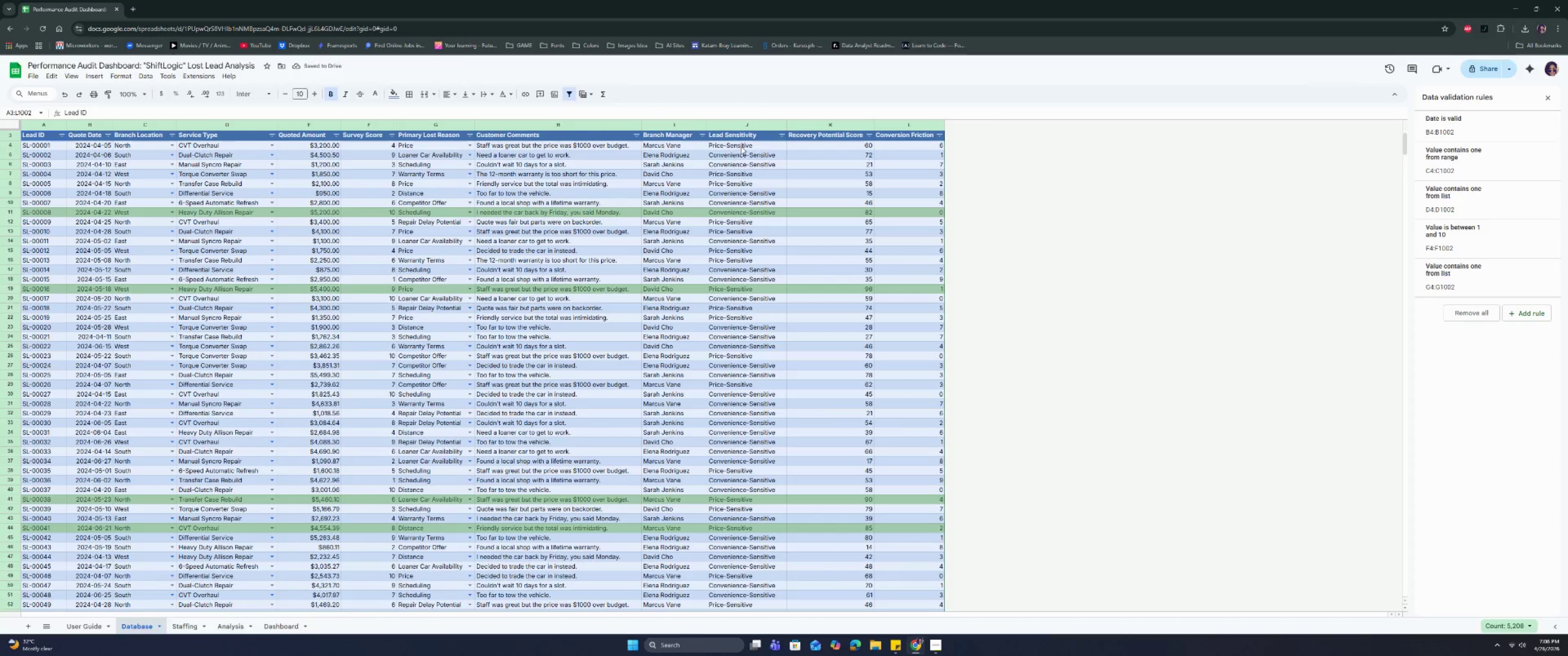 
double_click([685, 143])
 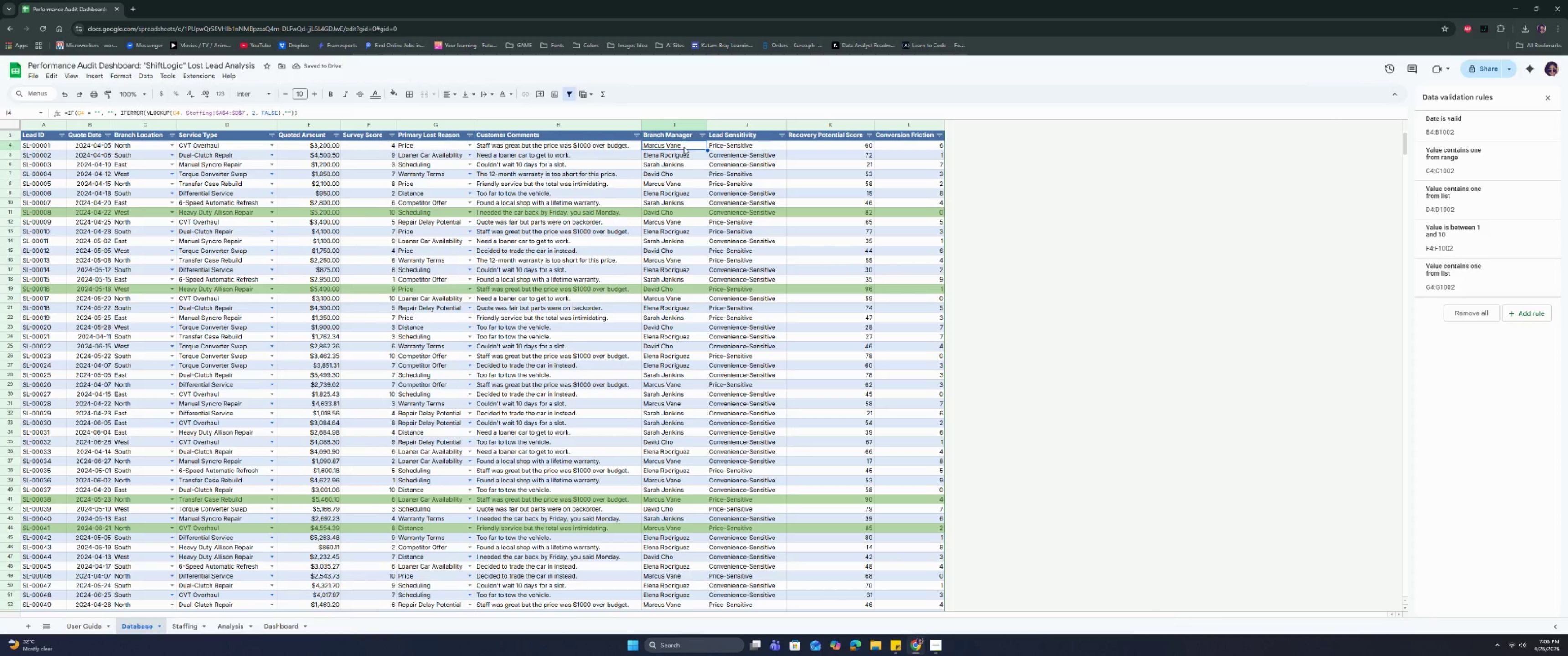 
triple_click([684, 147])
 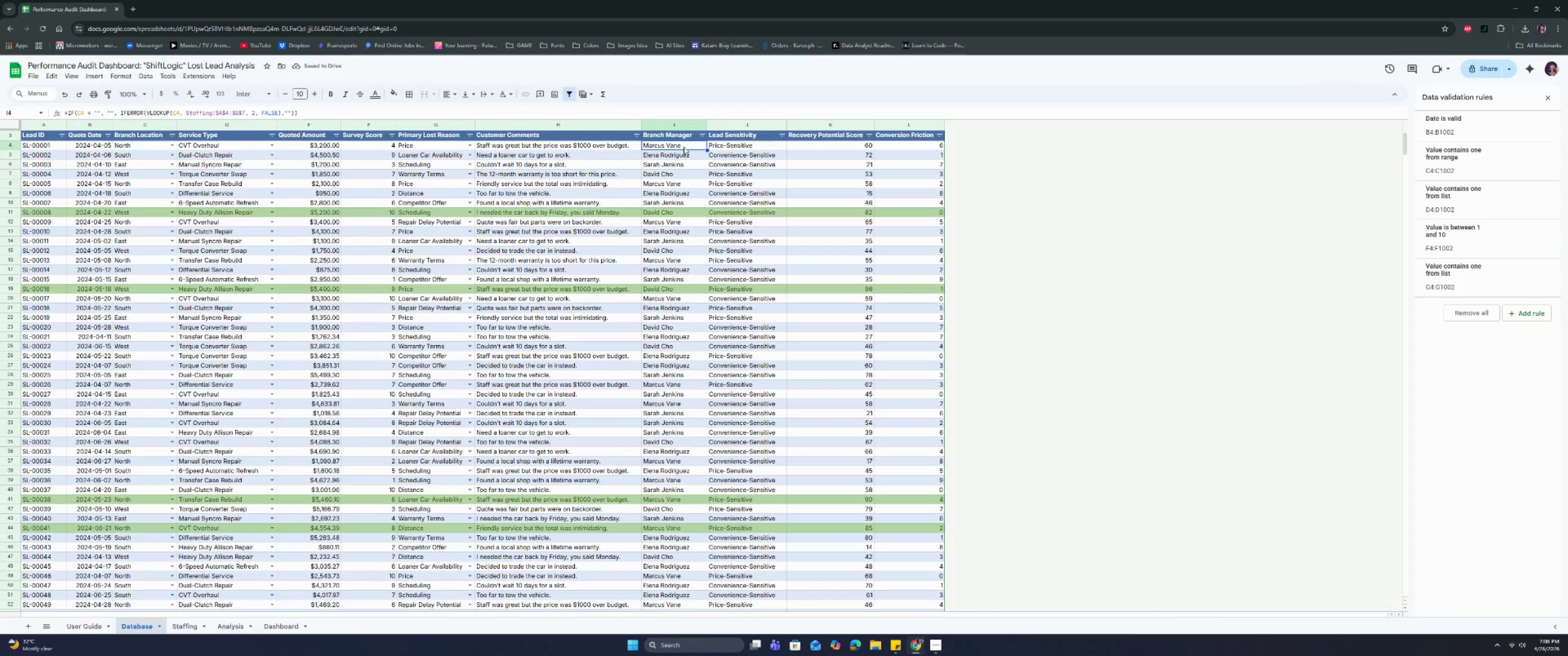 
triple_click([684, 147])
 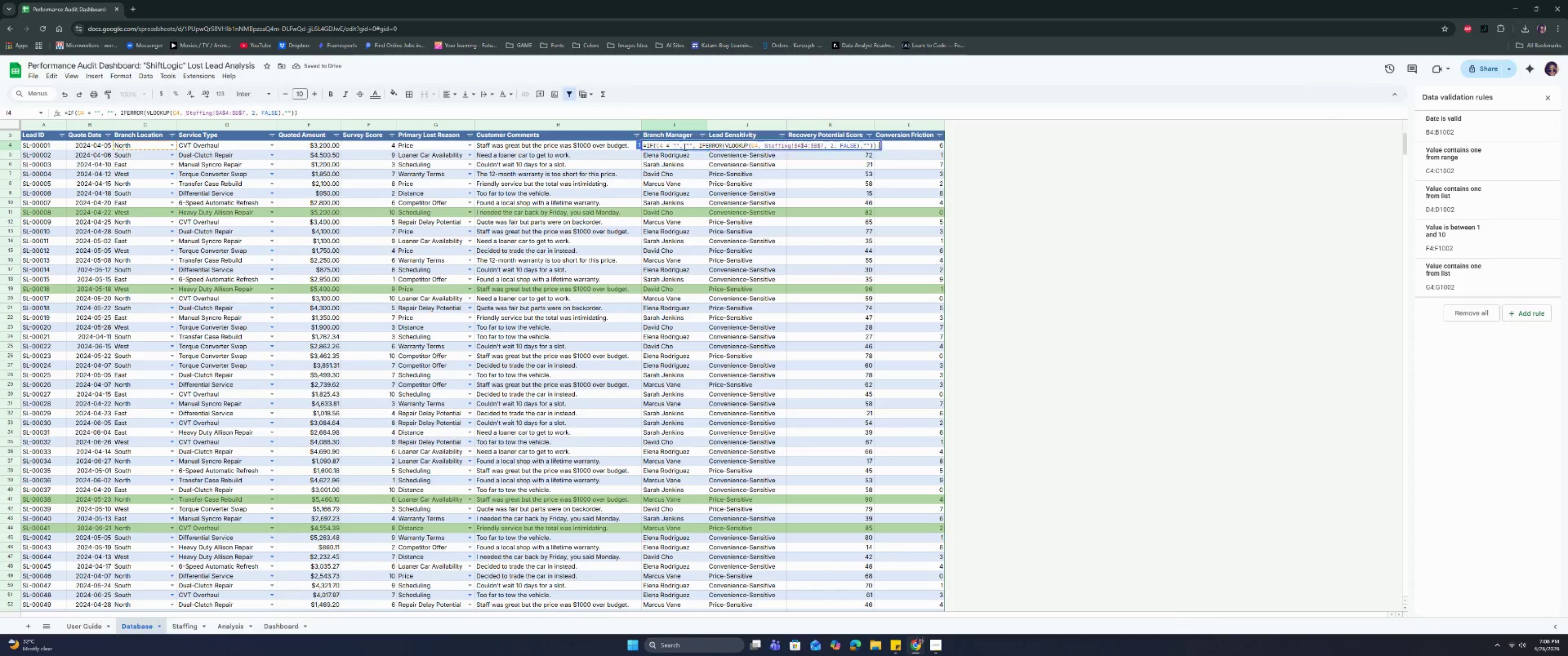 
triple_click([684, 147])
 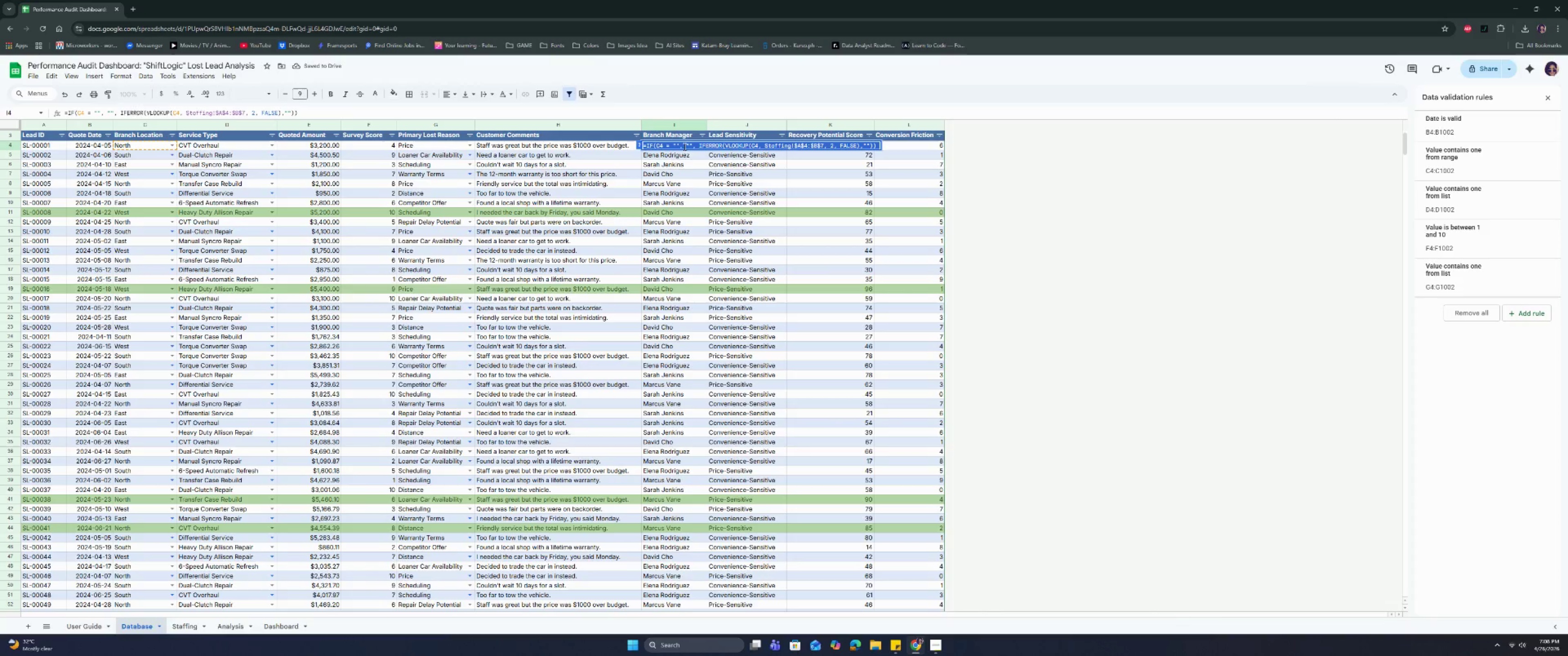 
key(Control+C)
 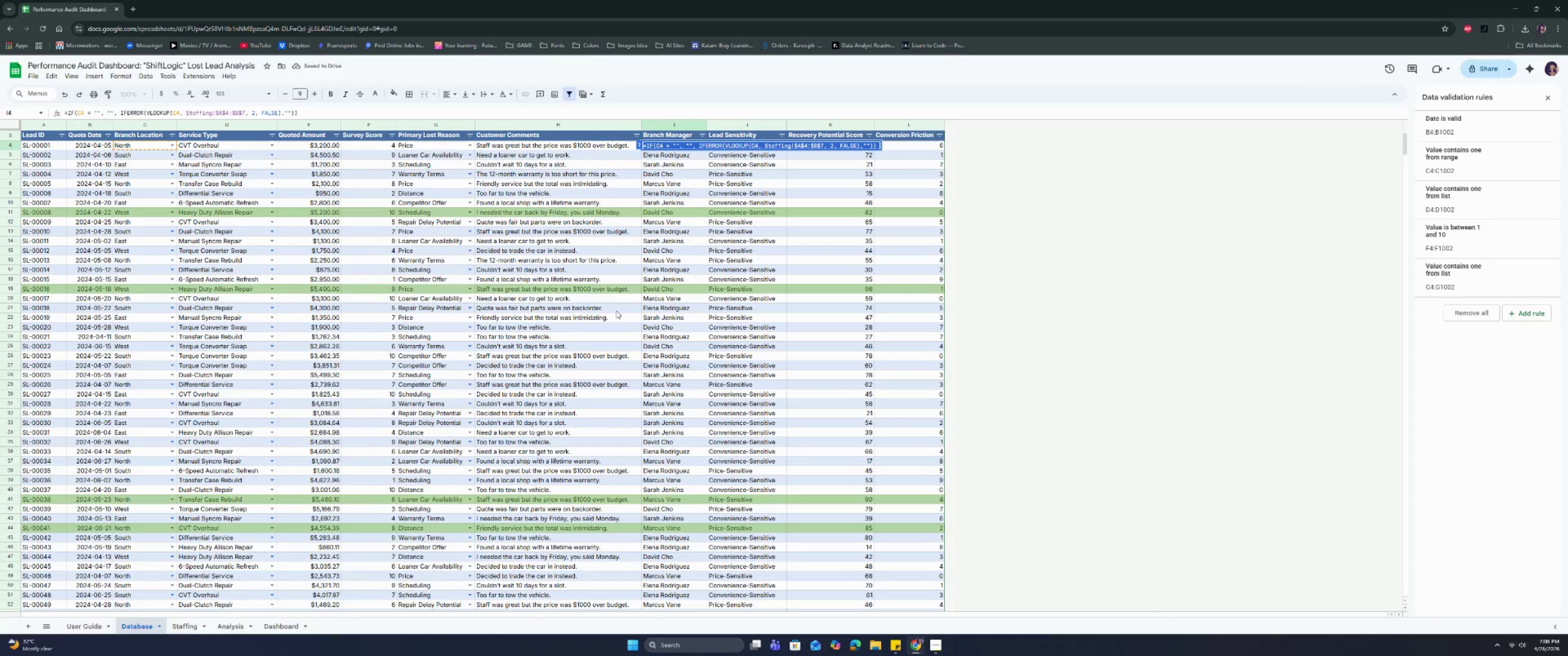 
key(Control+C)
 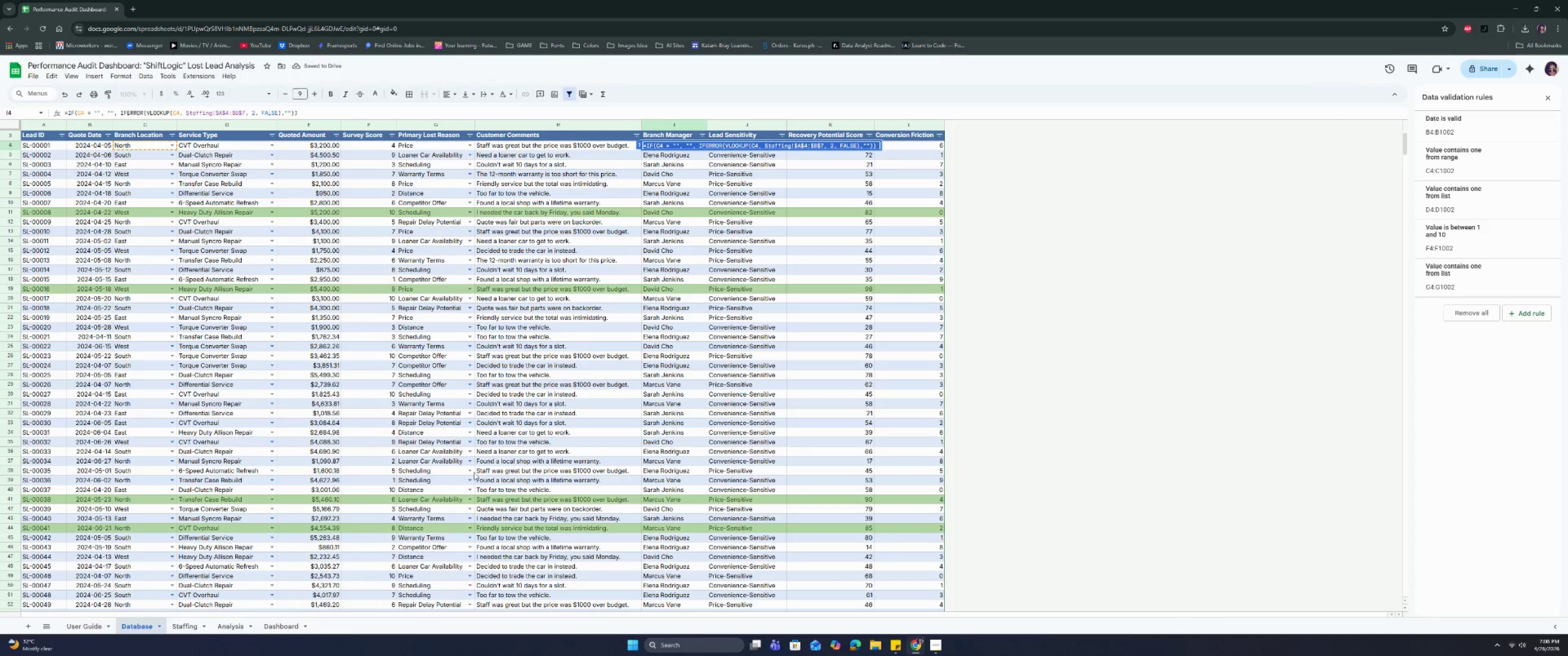 
key(Control+C)
 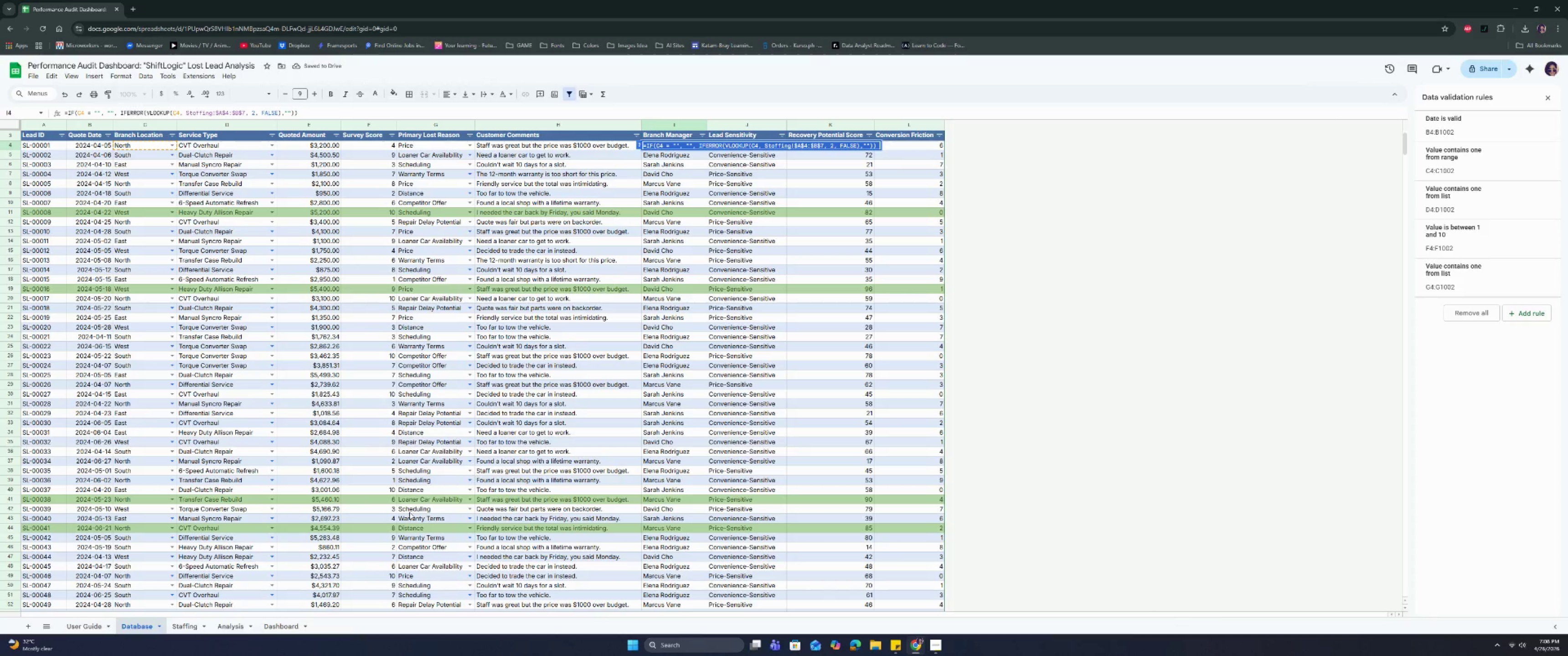 
key(Control+C)
 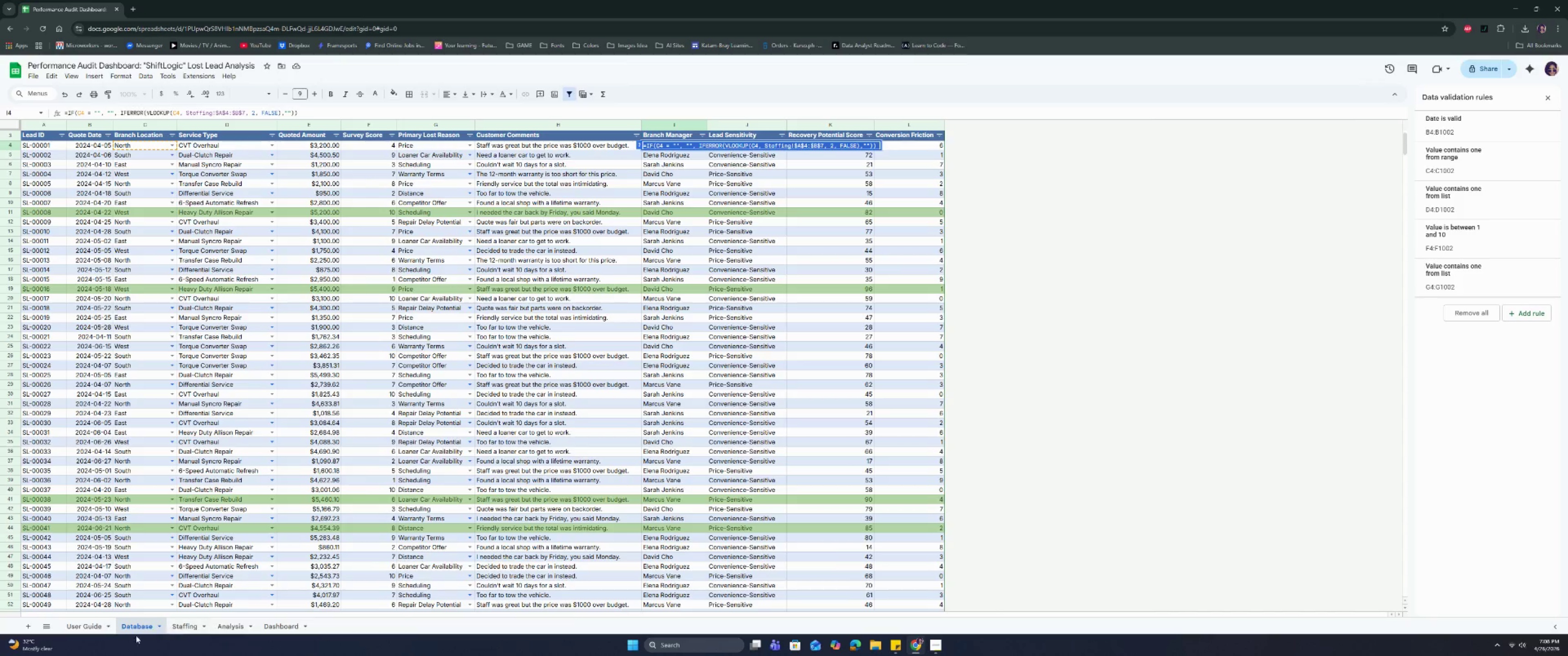 
left_click([95, 629])
 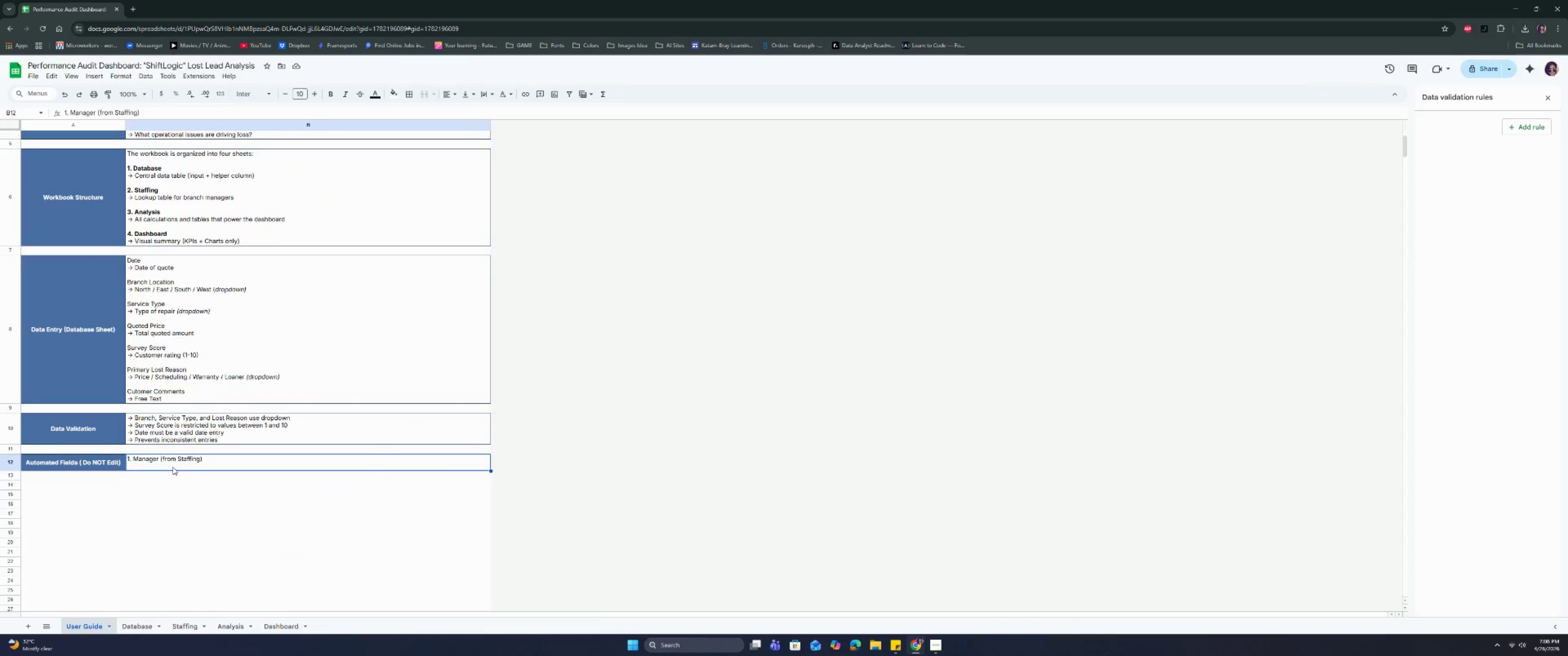 
double_click([173, 468])
 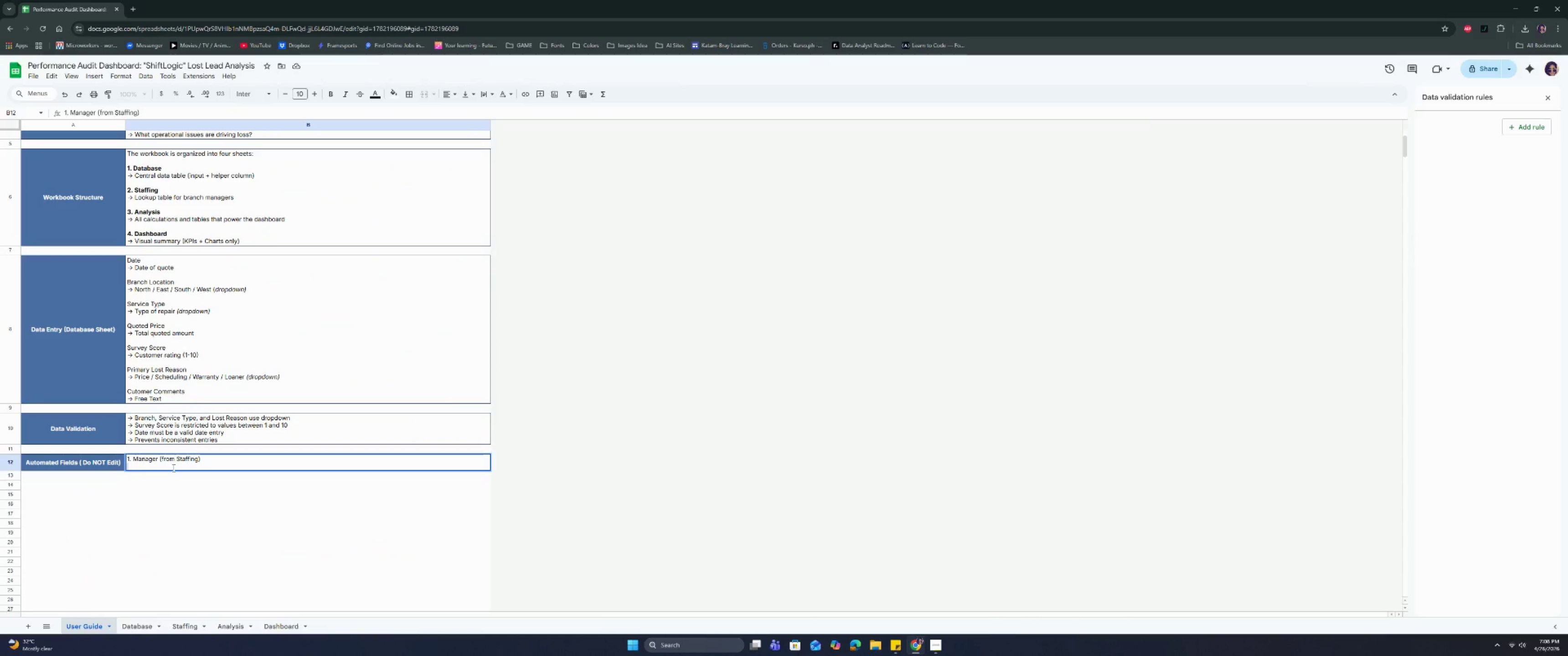 
key(Control+V)
 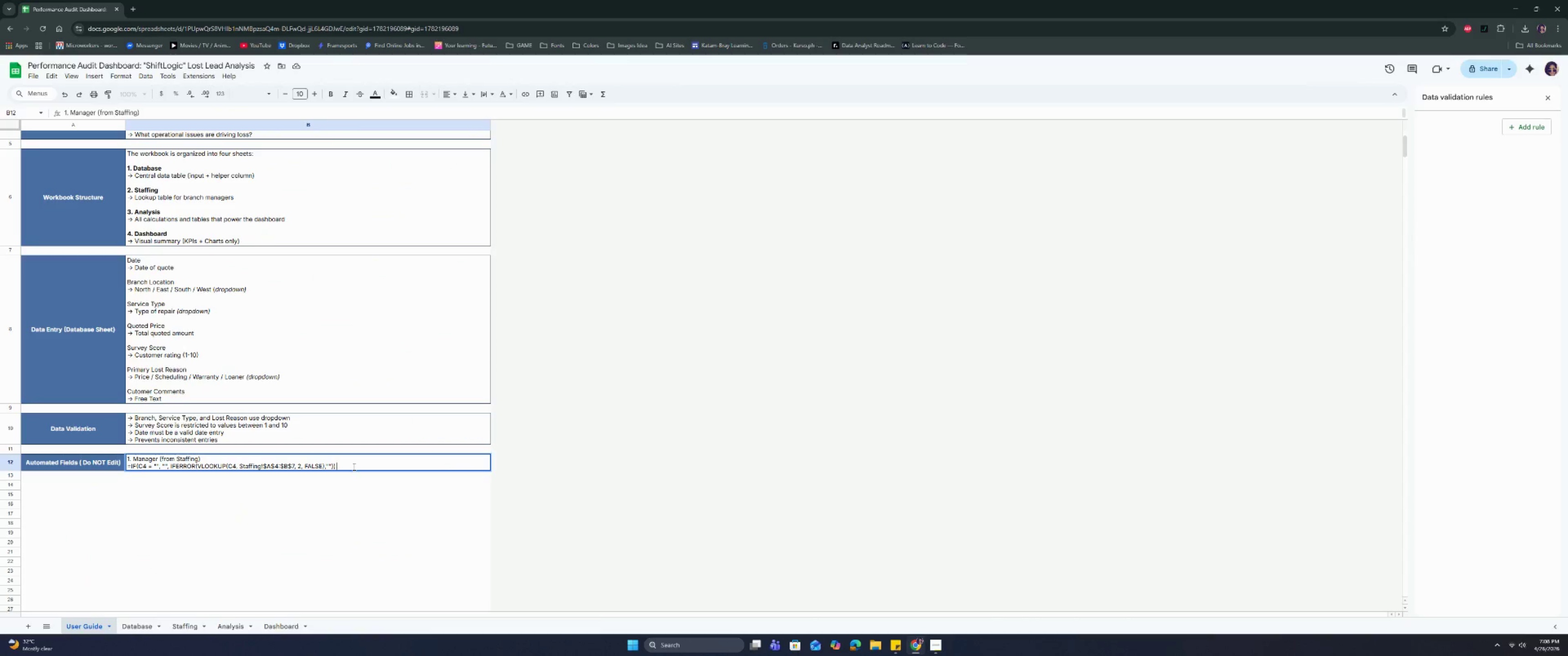 
key(Control+Enter)
 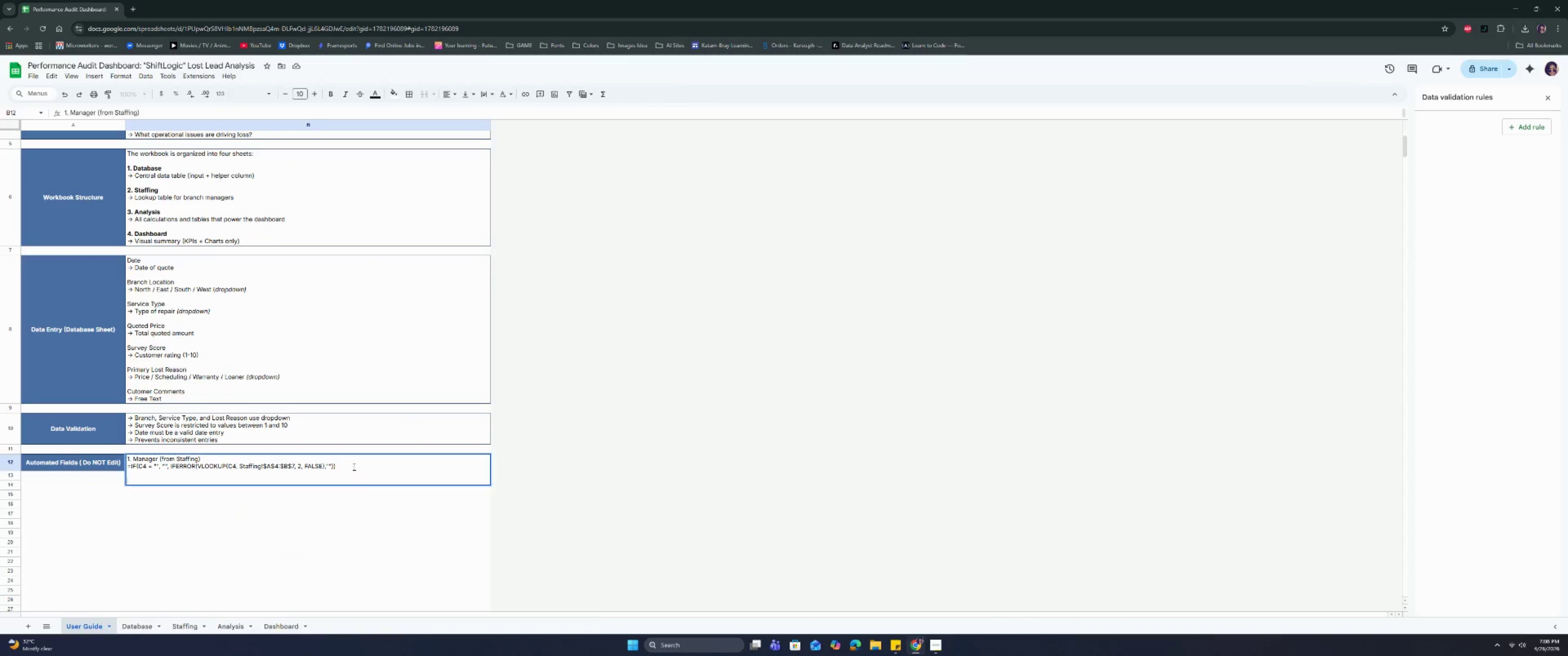 
key(Control+Enter)
 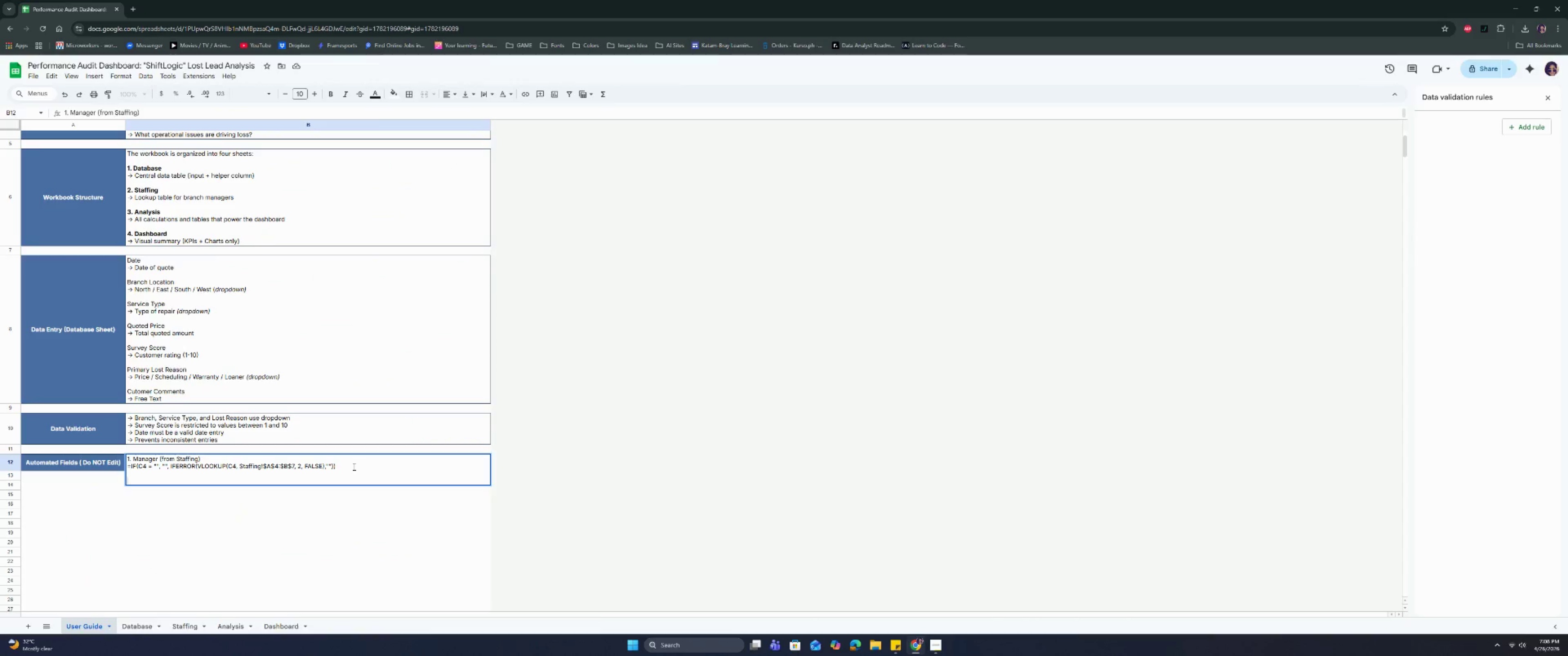 
type(2. Lead Type)
 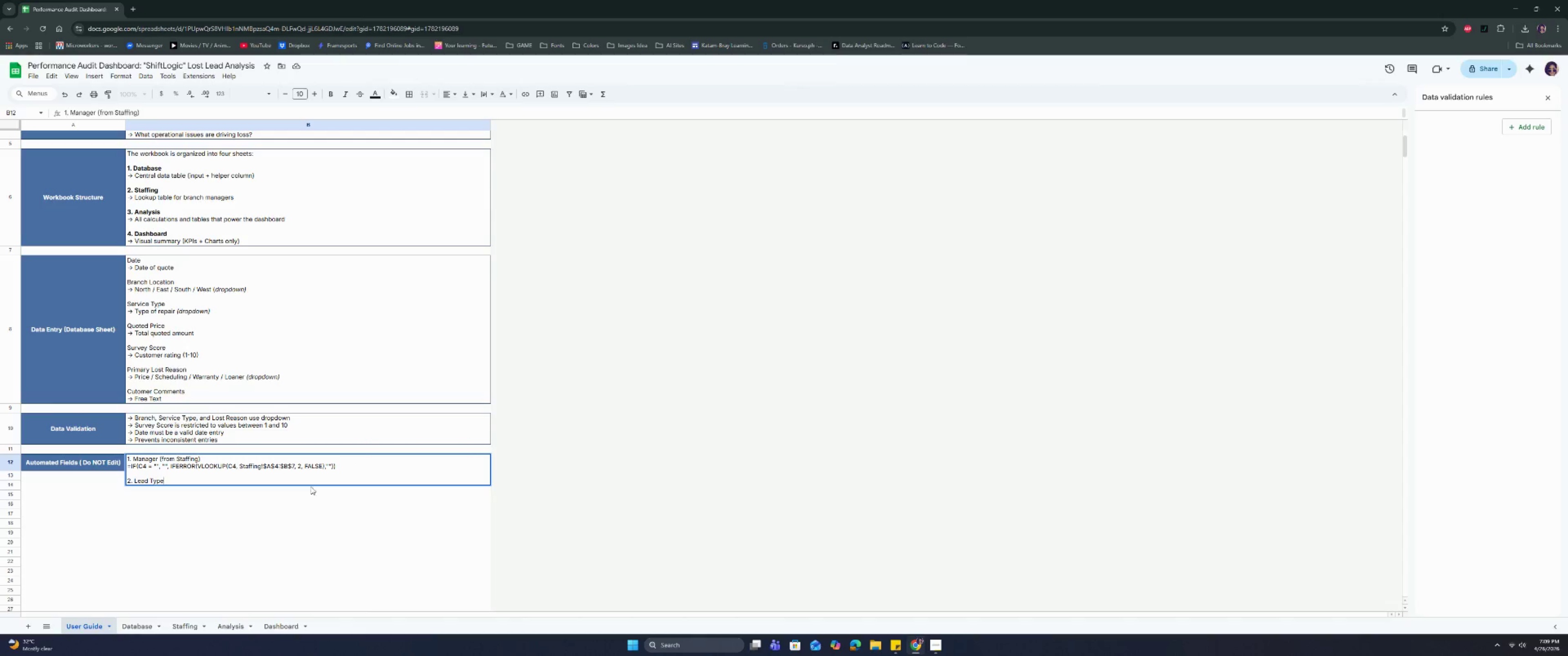 
wait(7.49)
 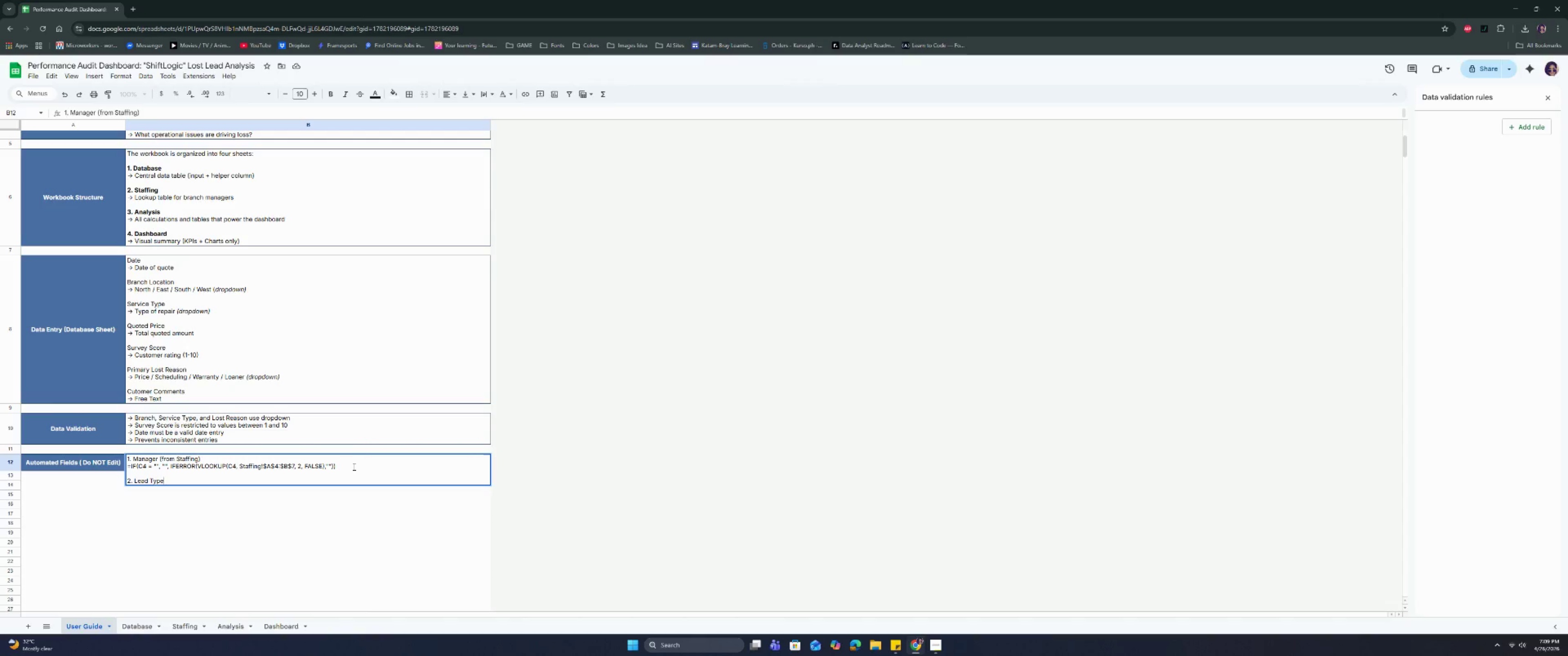 
type( (Hle)
key(Backspace)
key(Backspace)
type(elp[e)
key(Backspace)
key(Backspace)
type(er Column))
 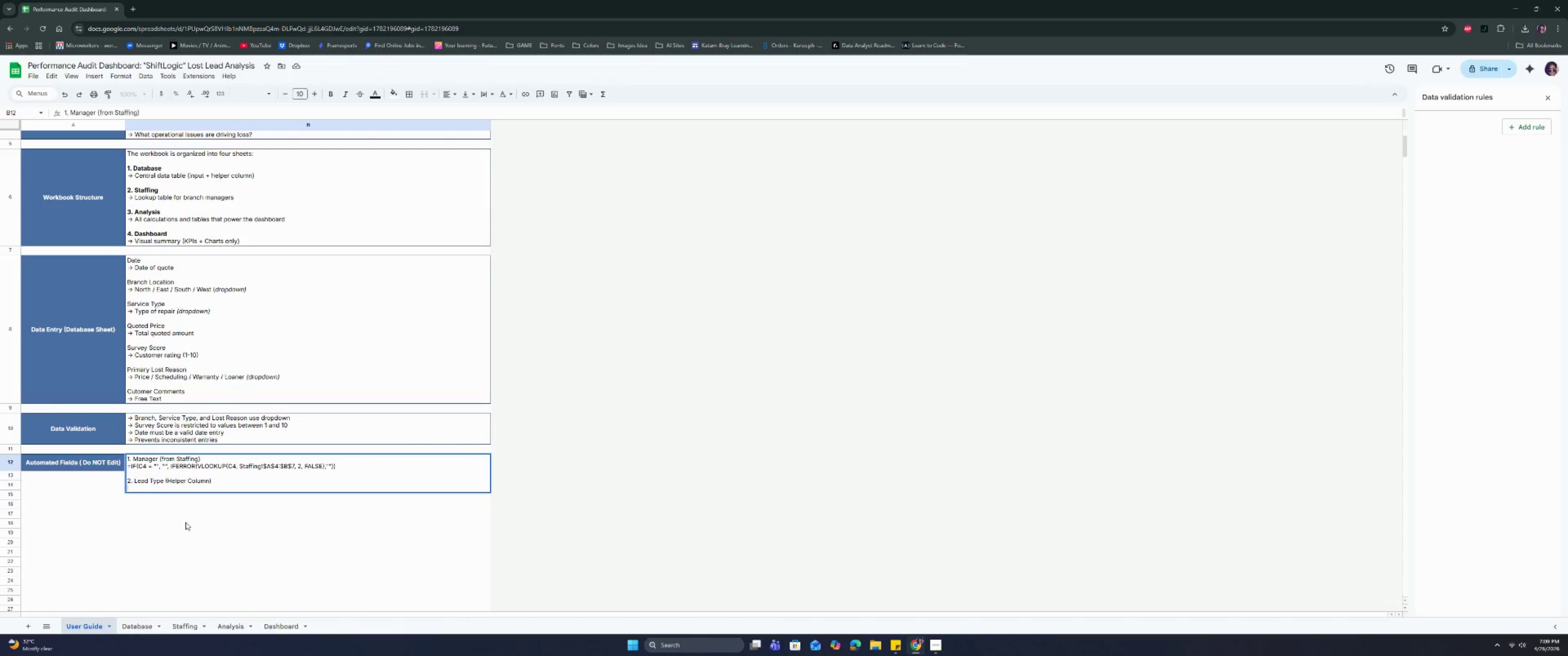 
 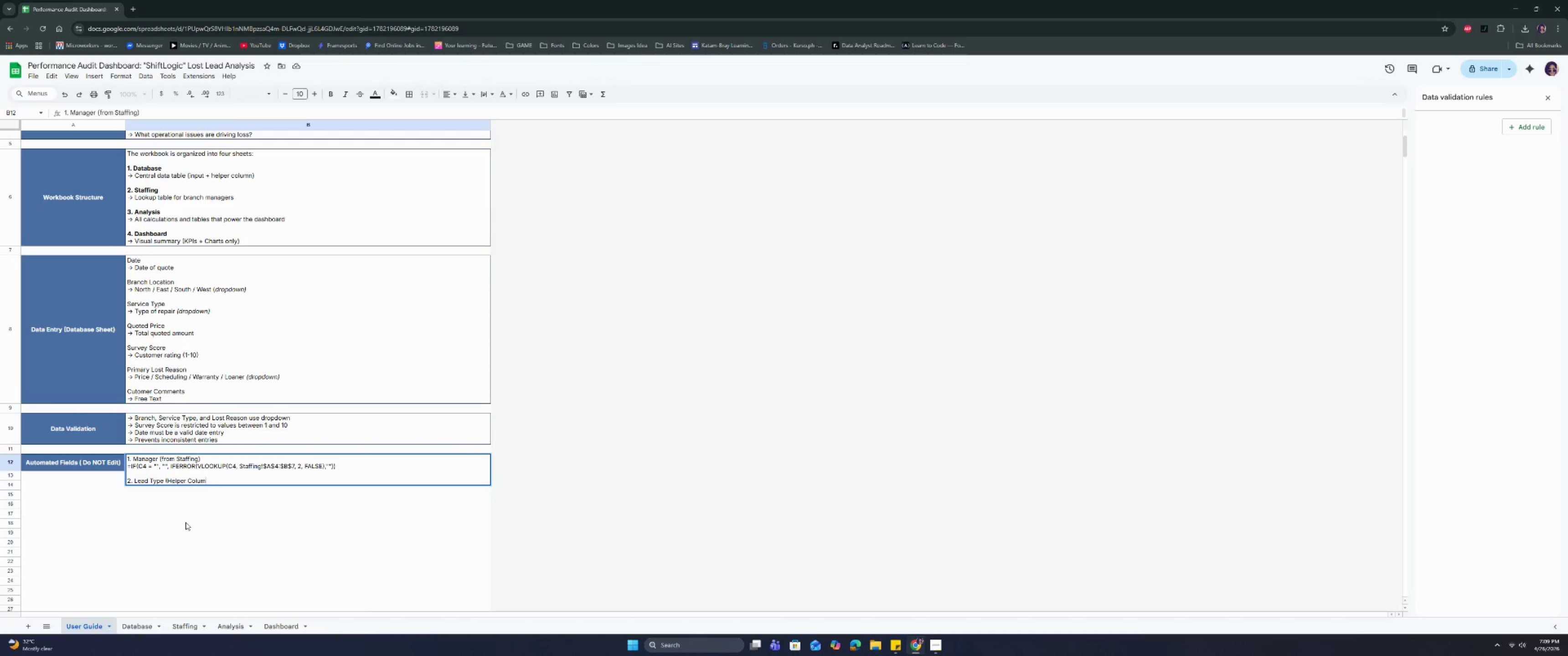 
key(Control+ControlRight)
 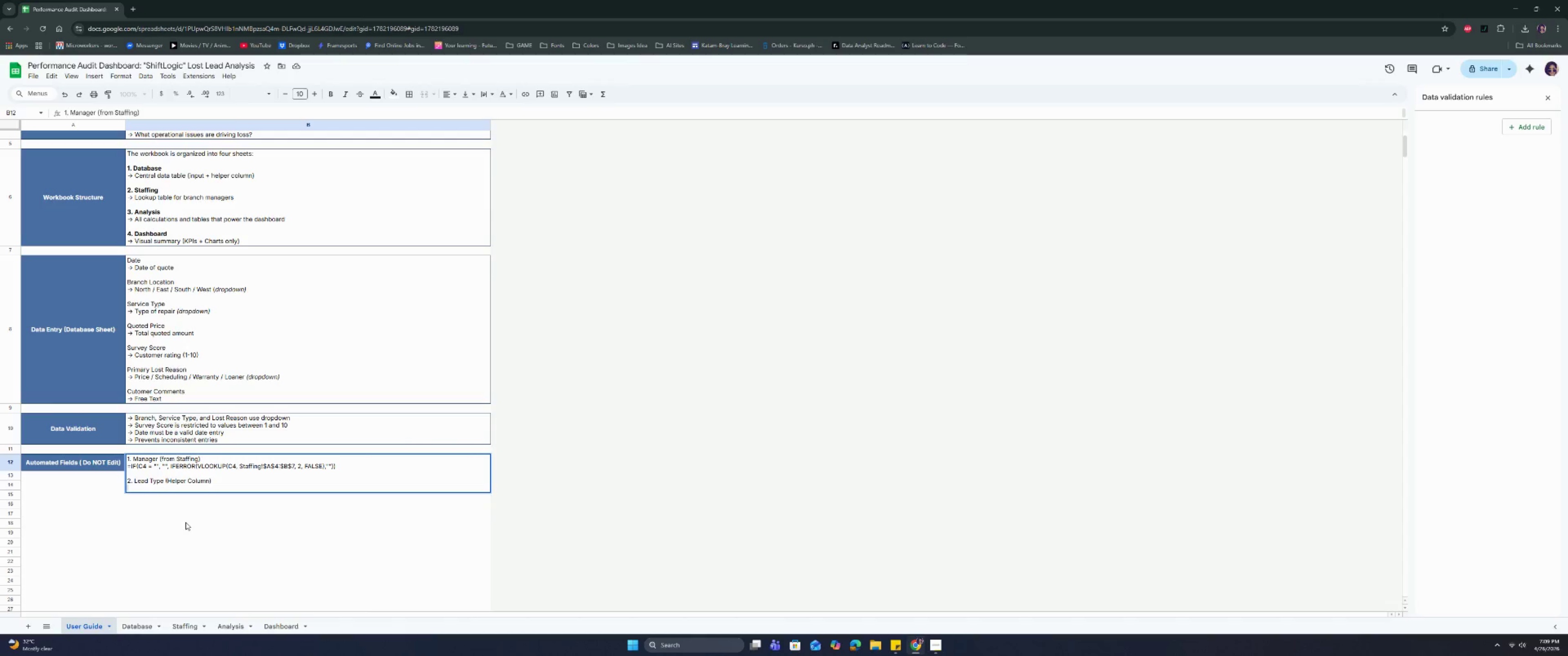 
key(Control+Enter)
 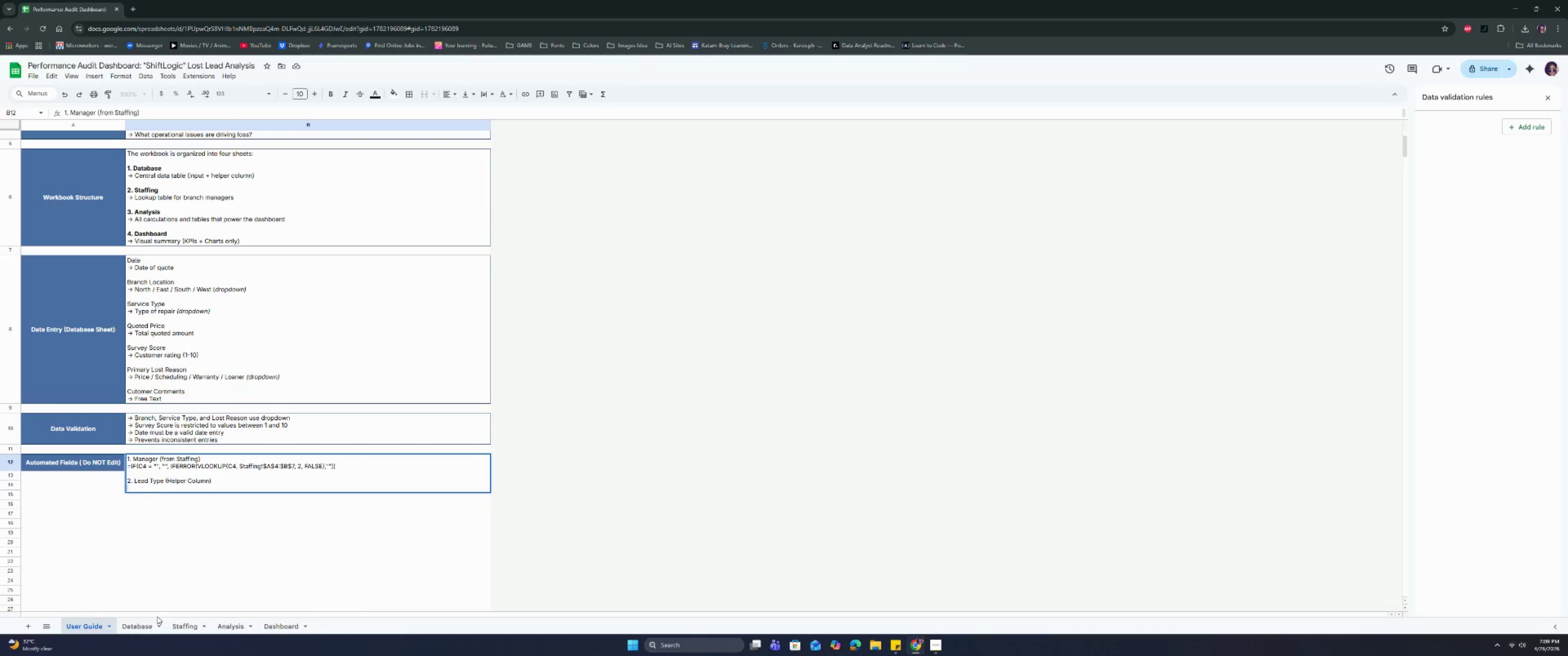 
left_click([143, 632])
 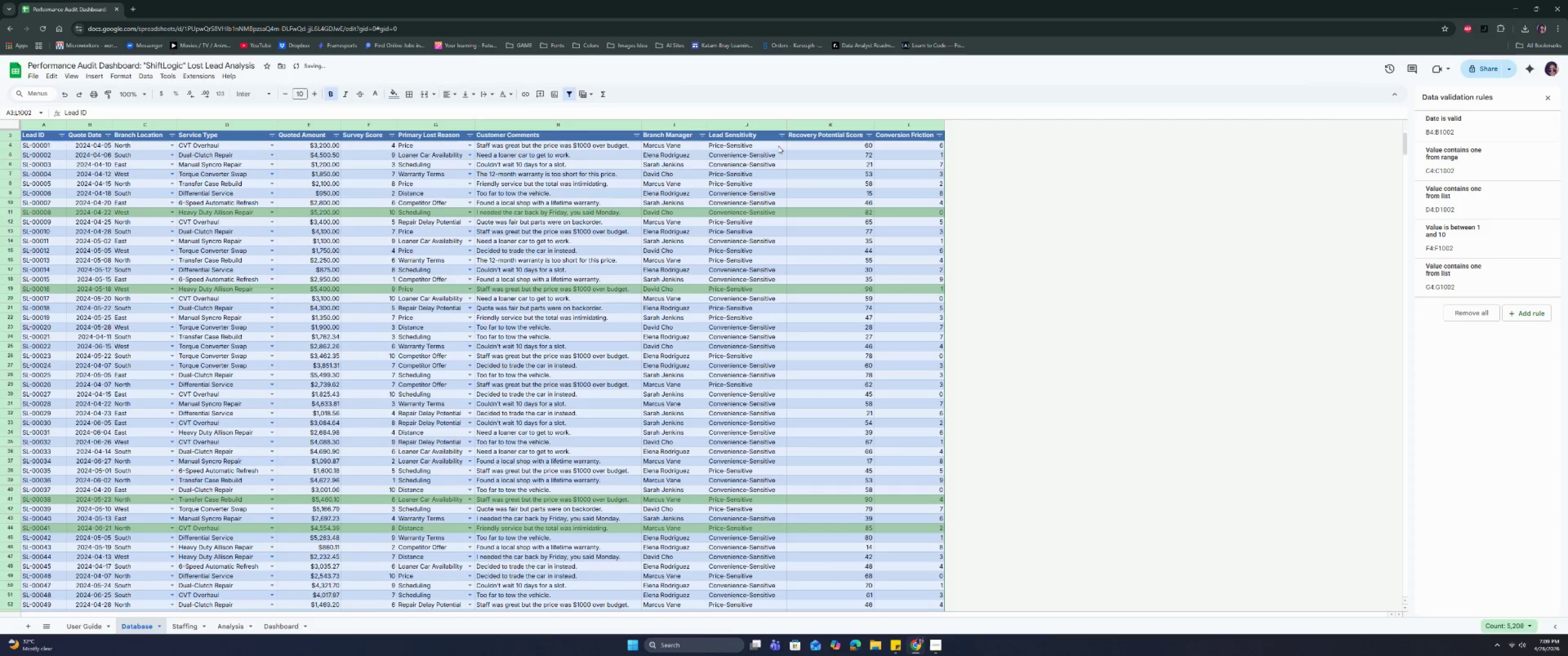 
double_click([765, 146])
 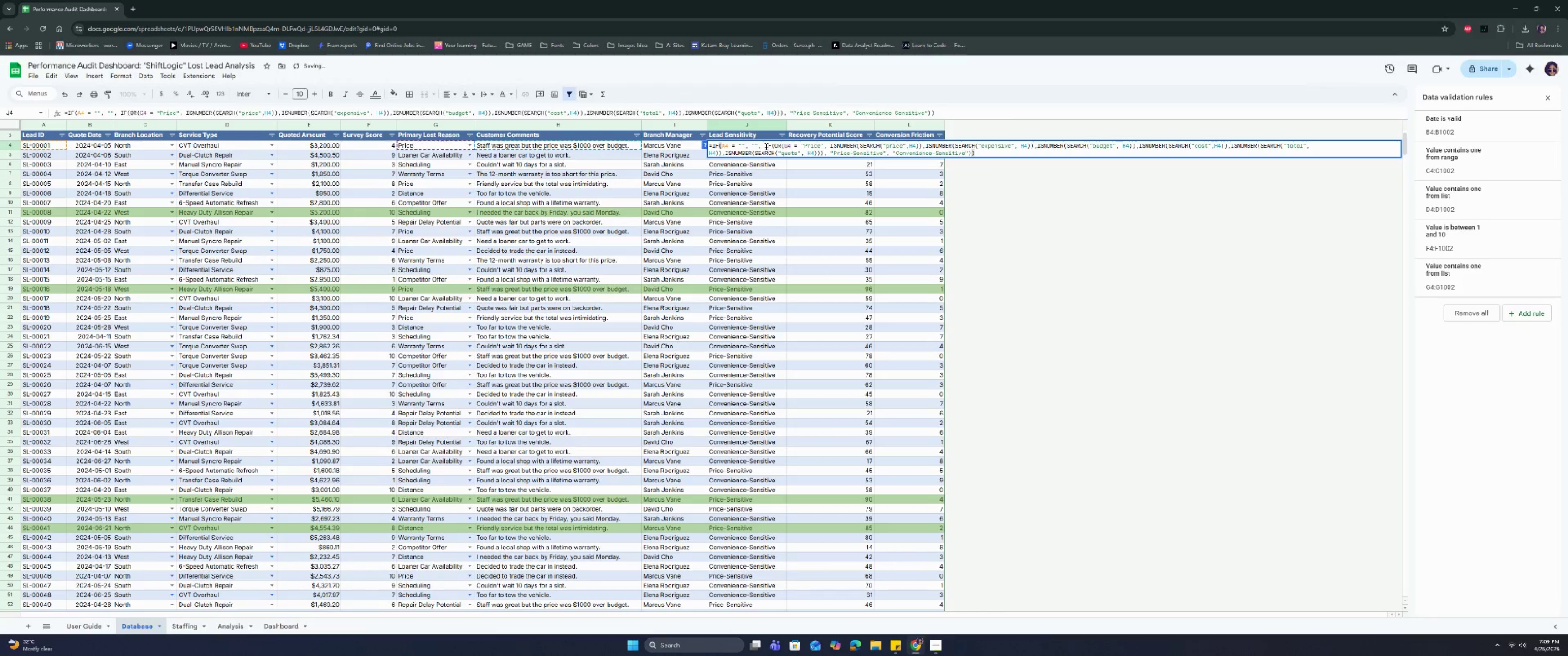 
double_click([765, 146])
 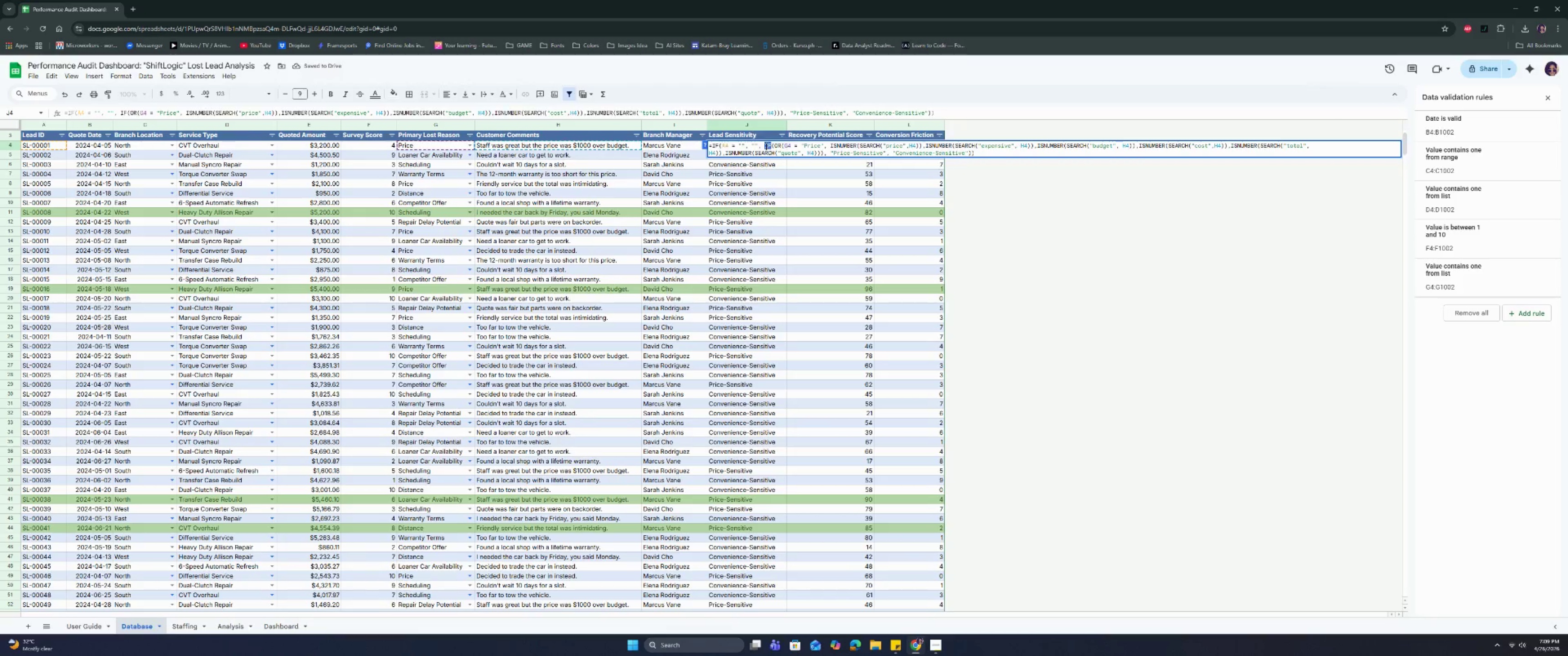 
triple_click([765, 146])
 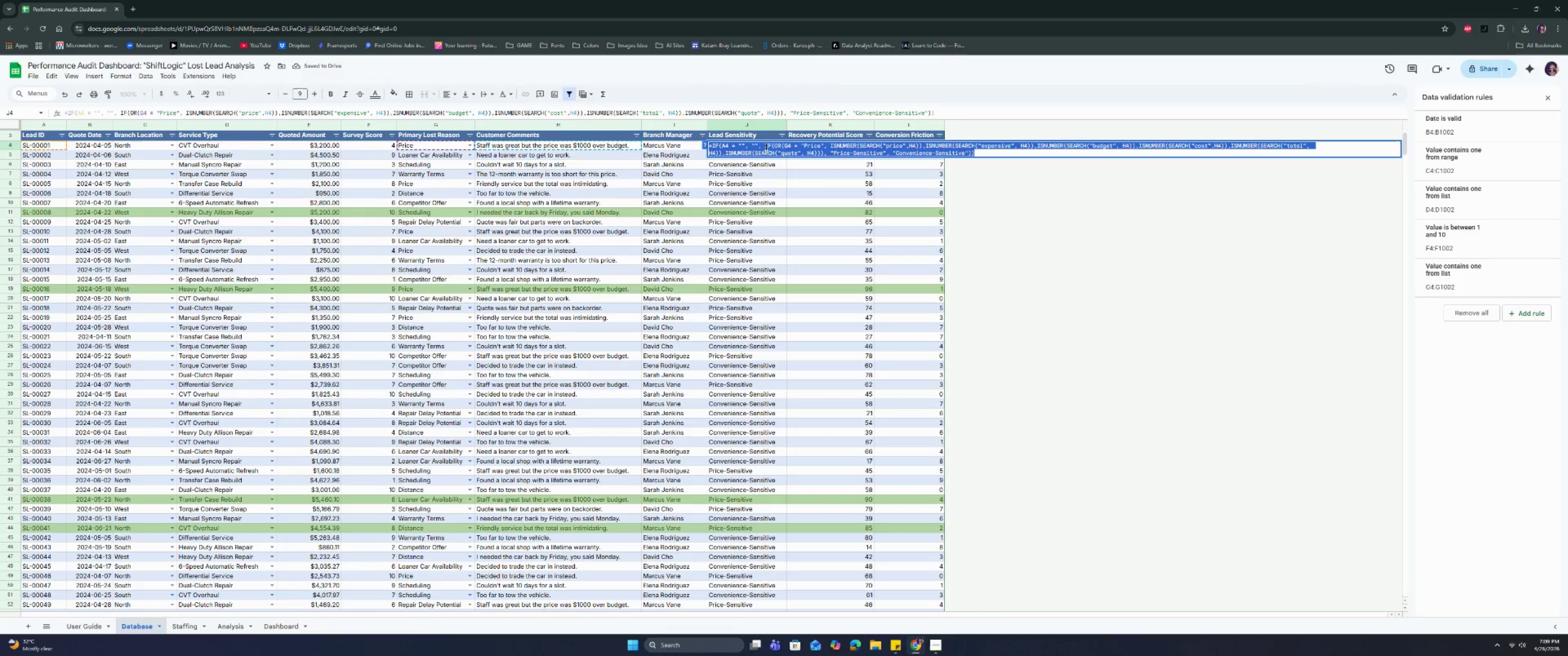 
key(Control+C)
 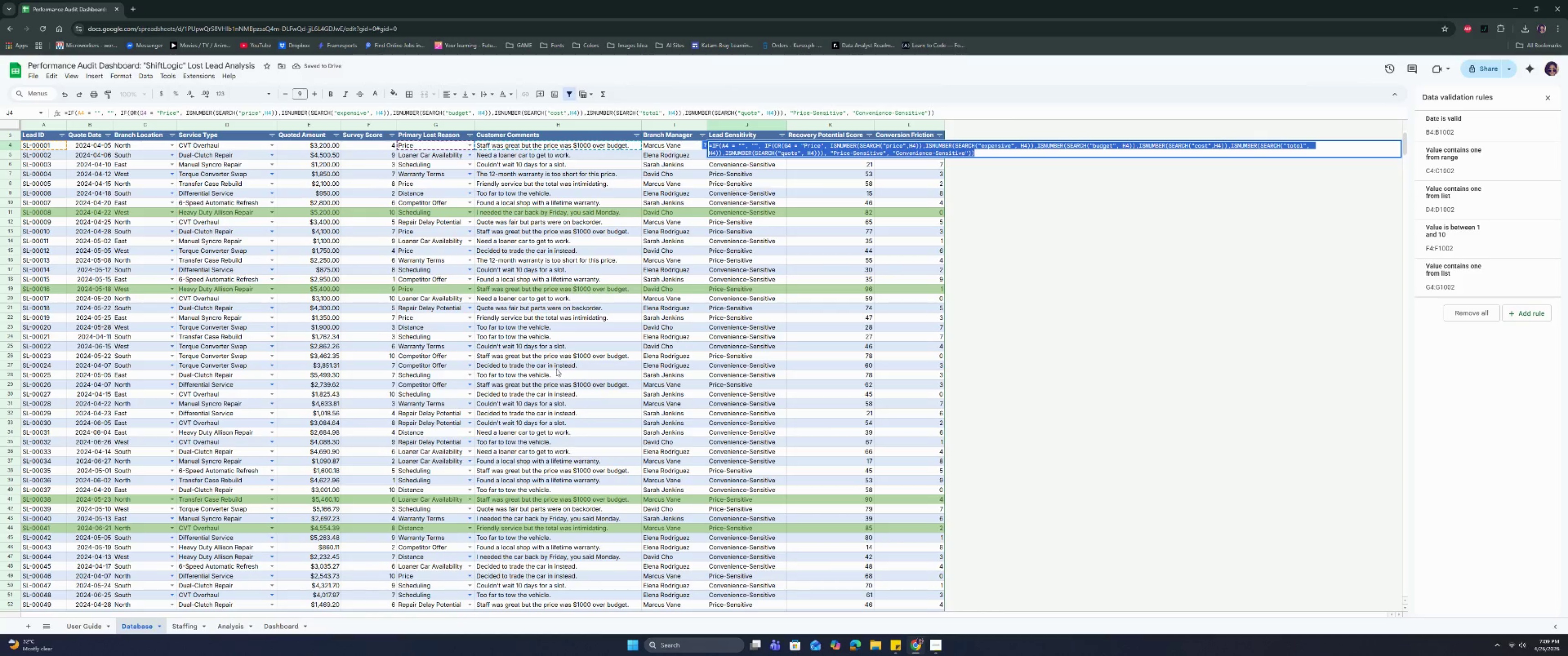 
key(Control+C)
 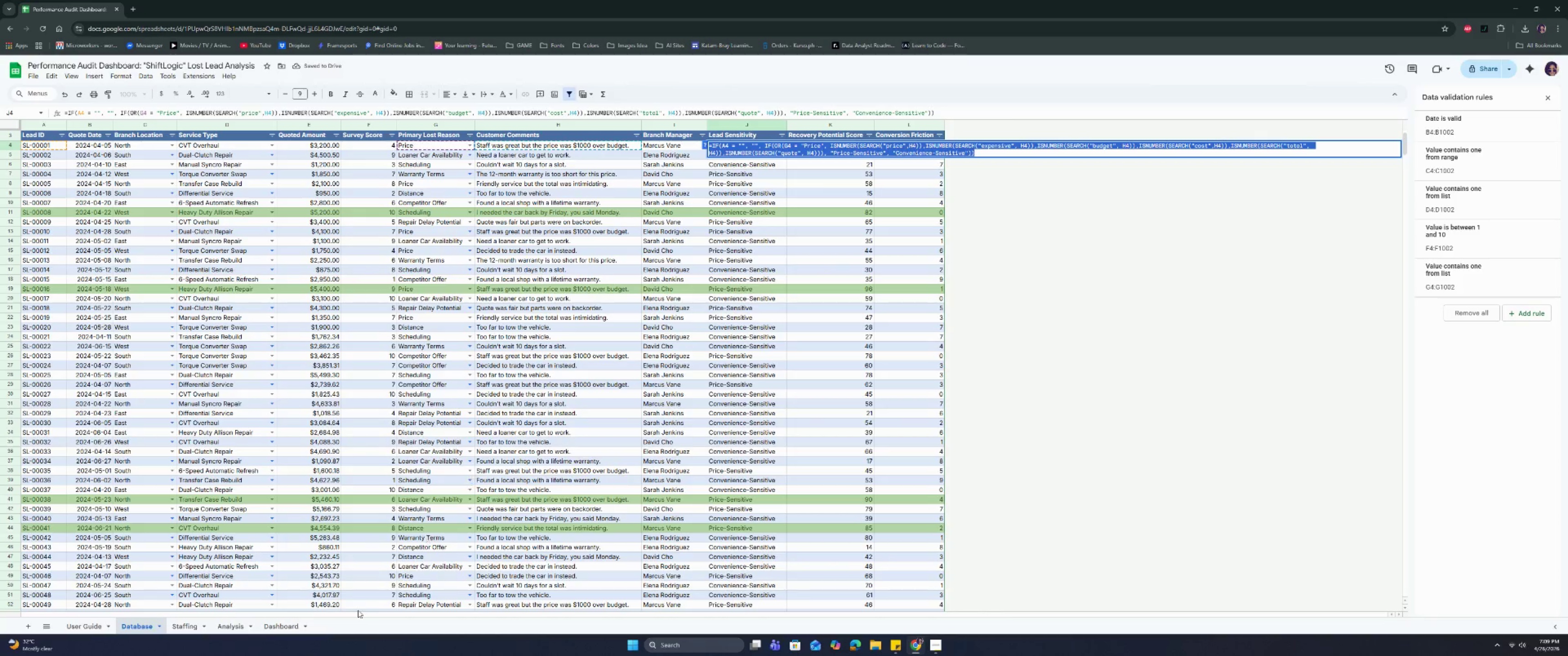 
key(Control+C)
 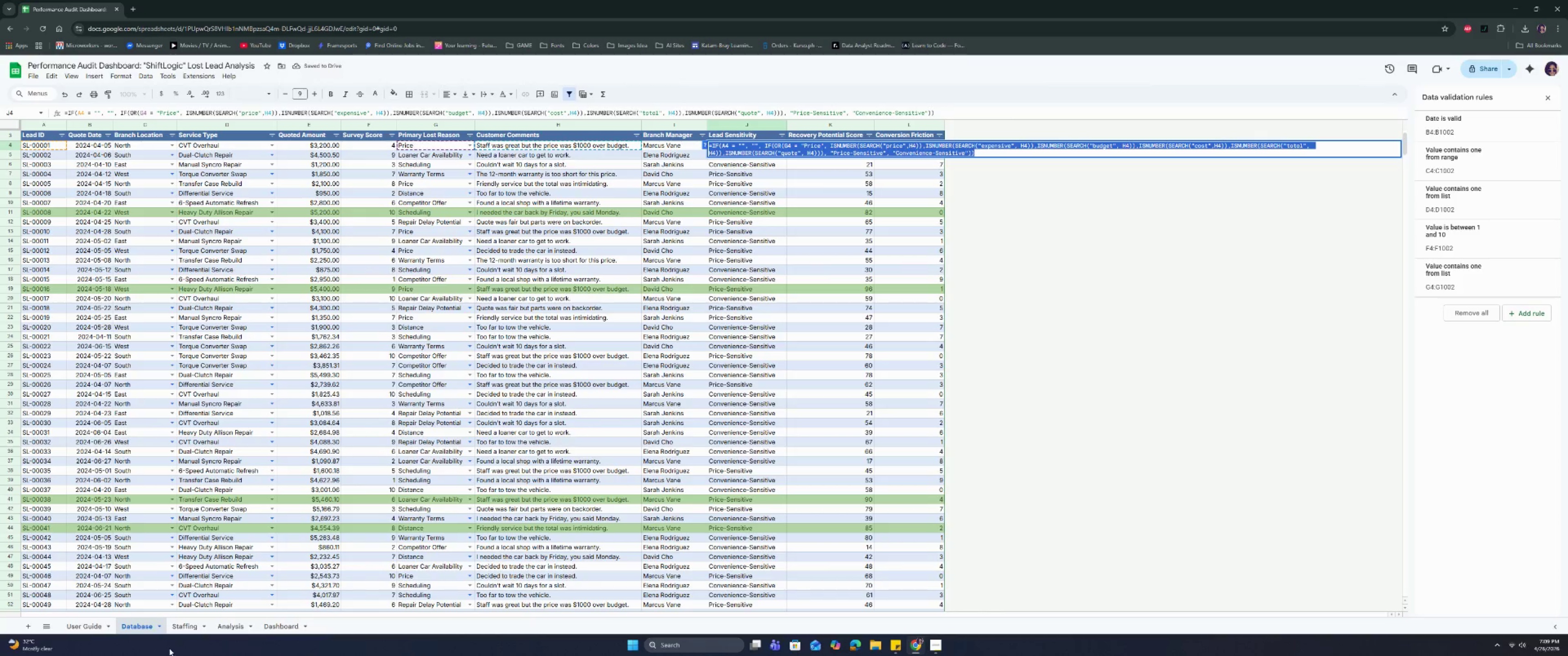 
key(Control+C)
 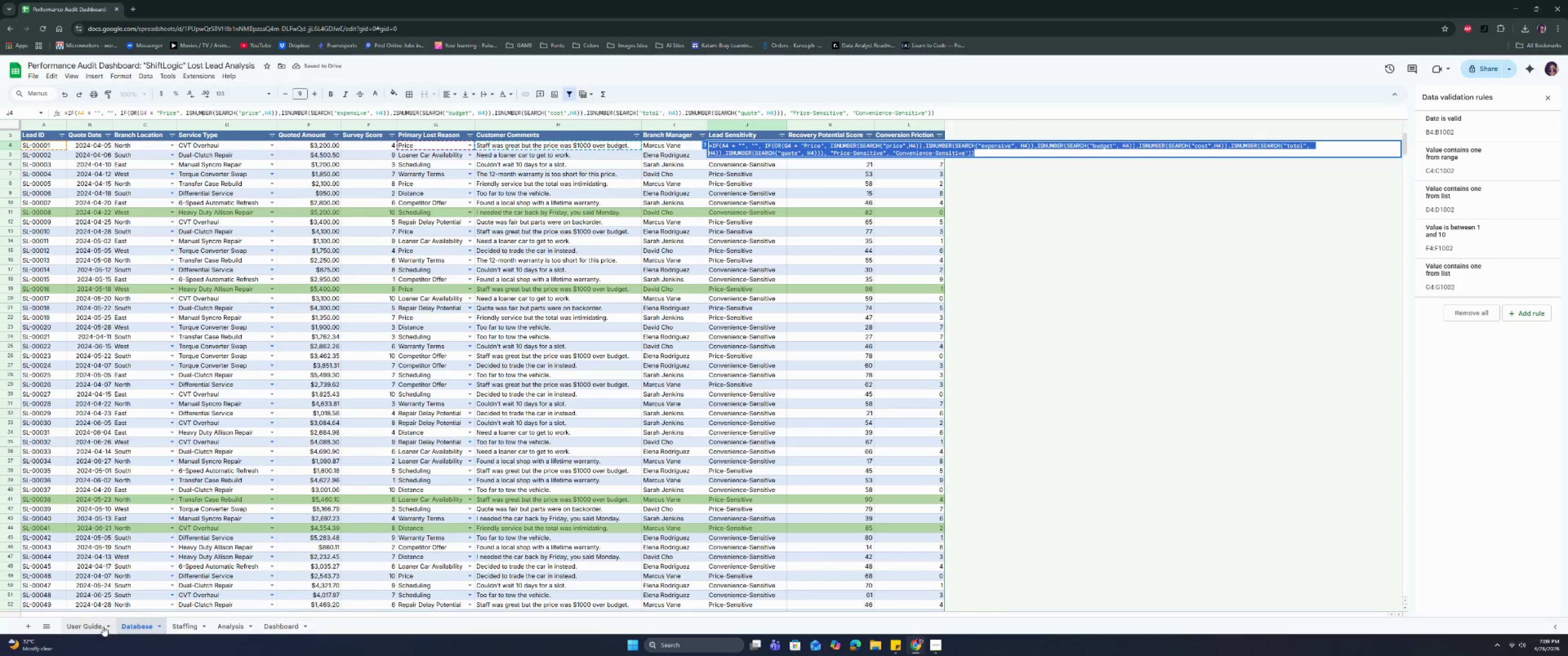 
left_click([96, 627])
 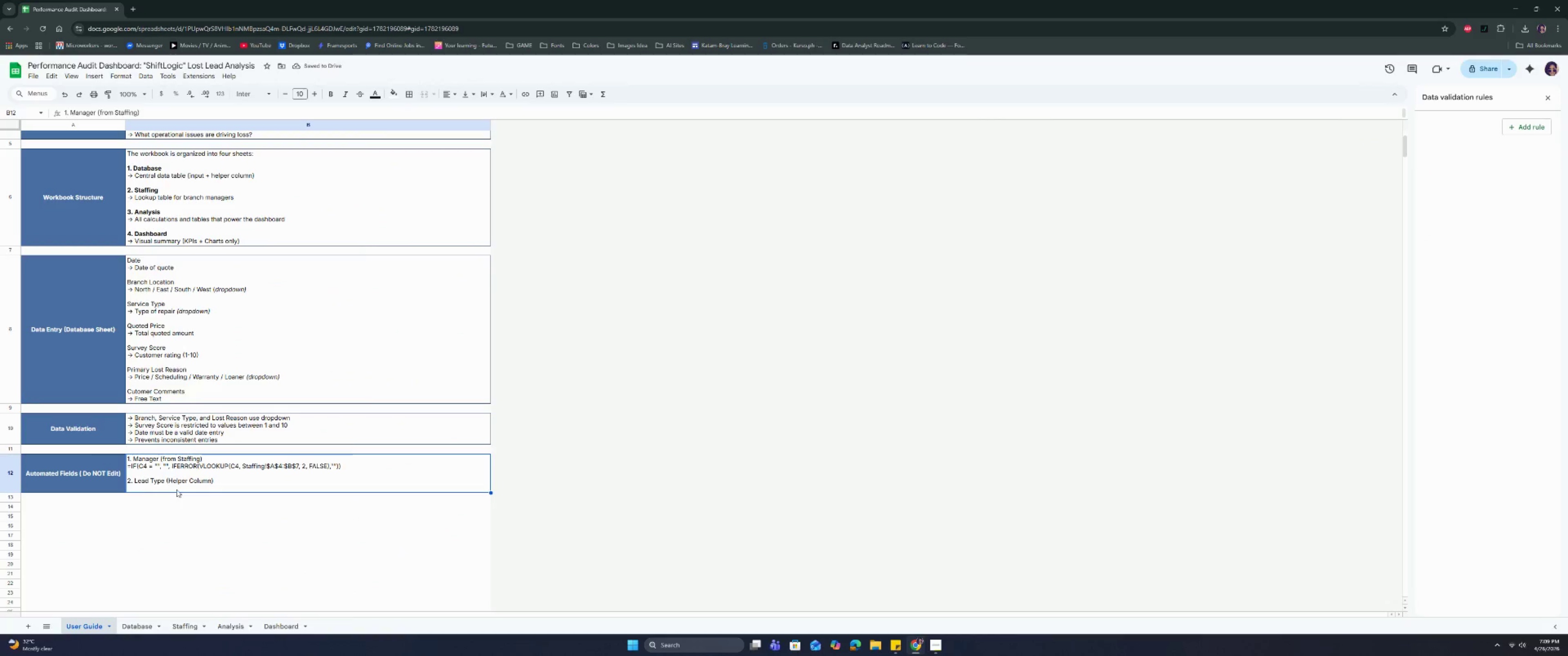 
double_click([176, 489])
 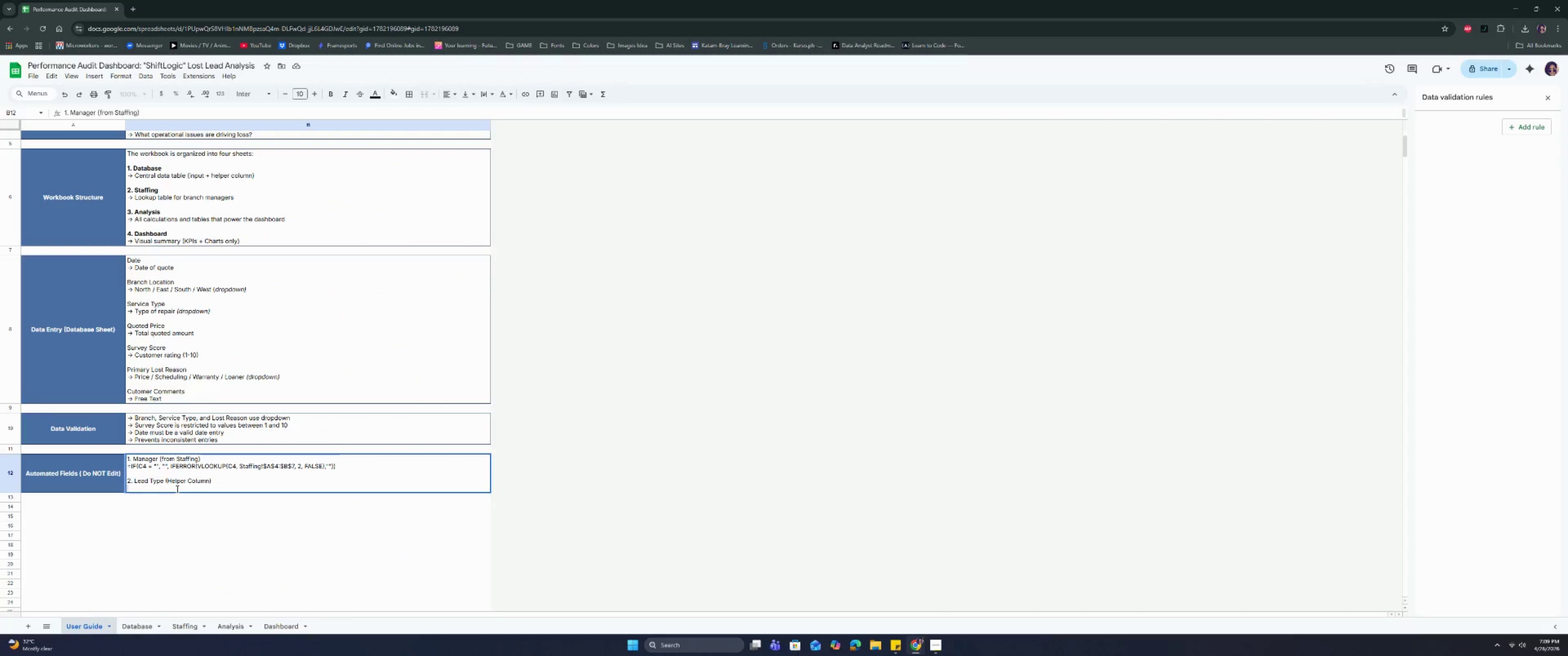 
key(Control+ControlLeft)
 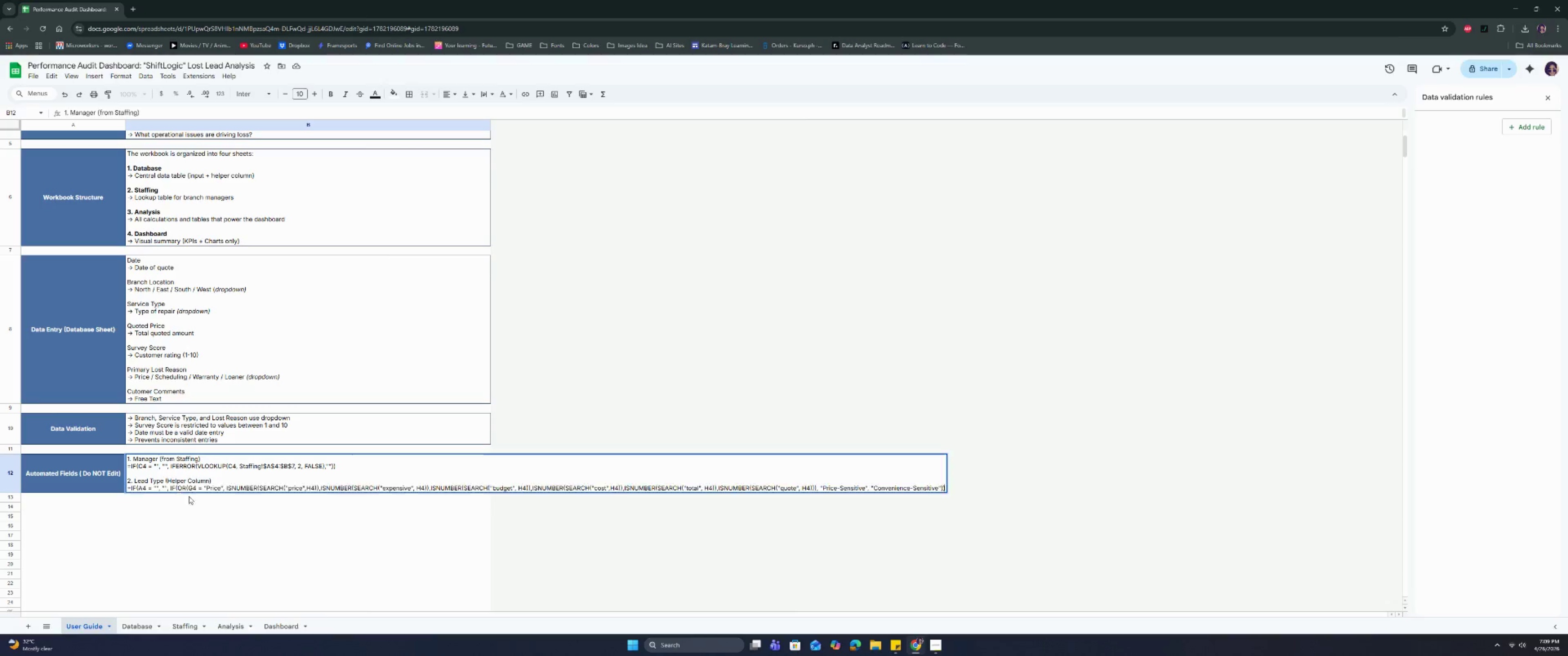 
key(Control+V)
 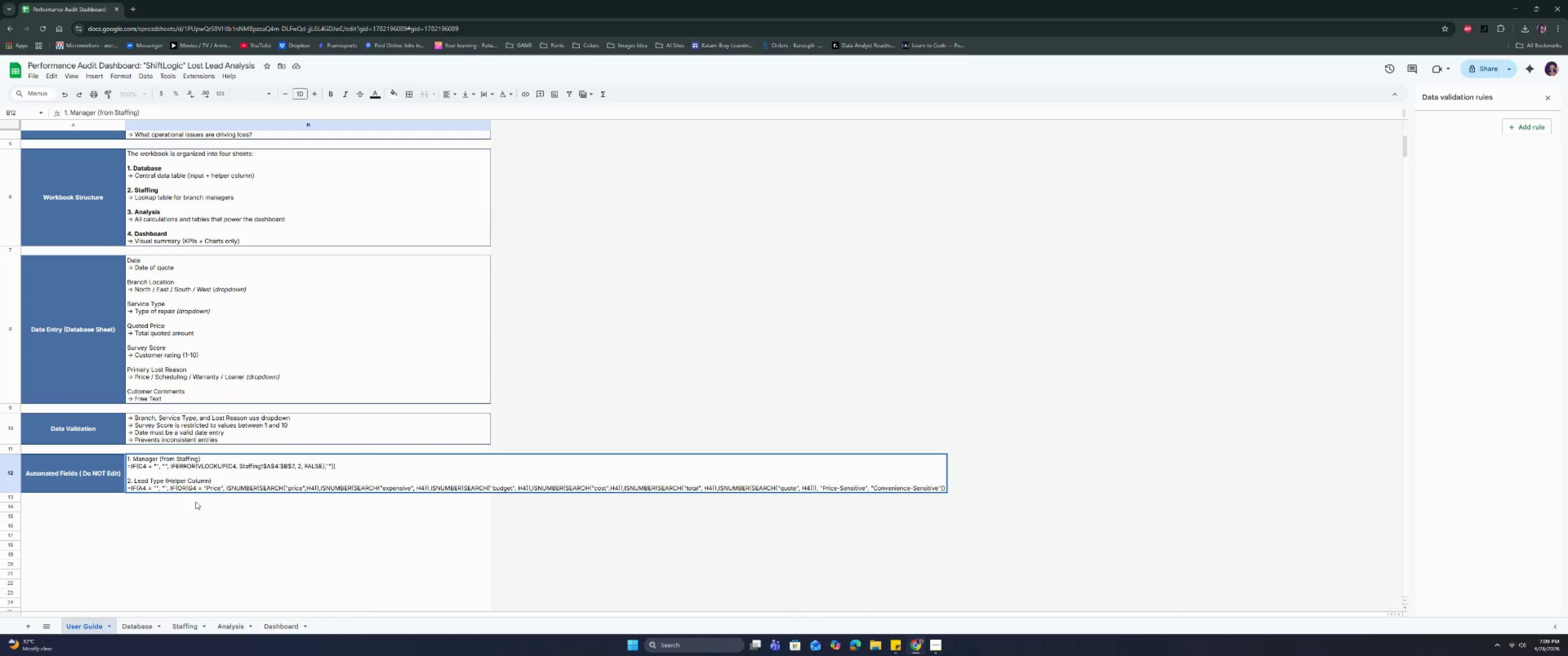 
hold_key(key=ControlRight, duration=1.12)
 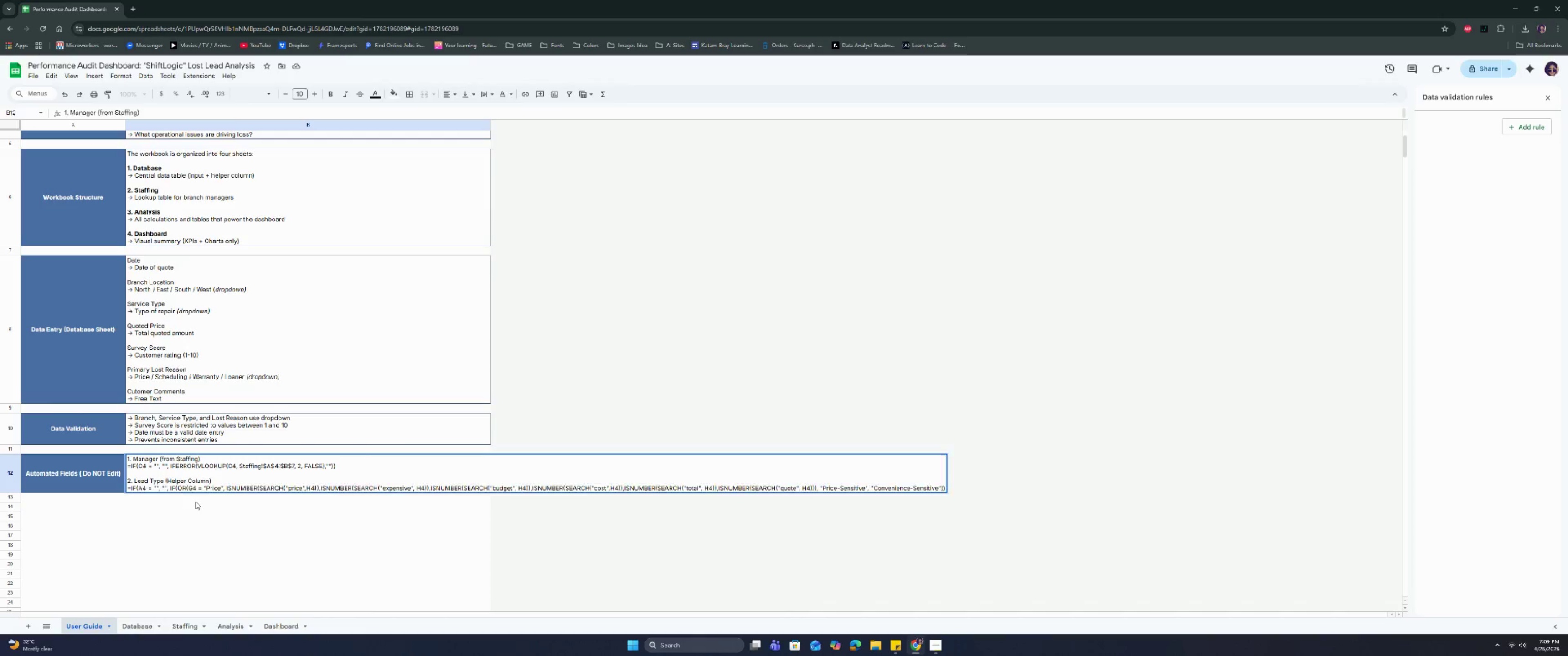 
key(Control+Z)
 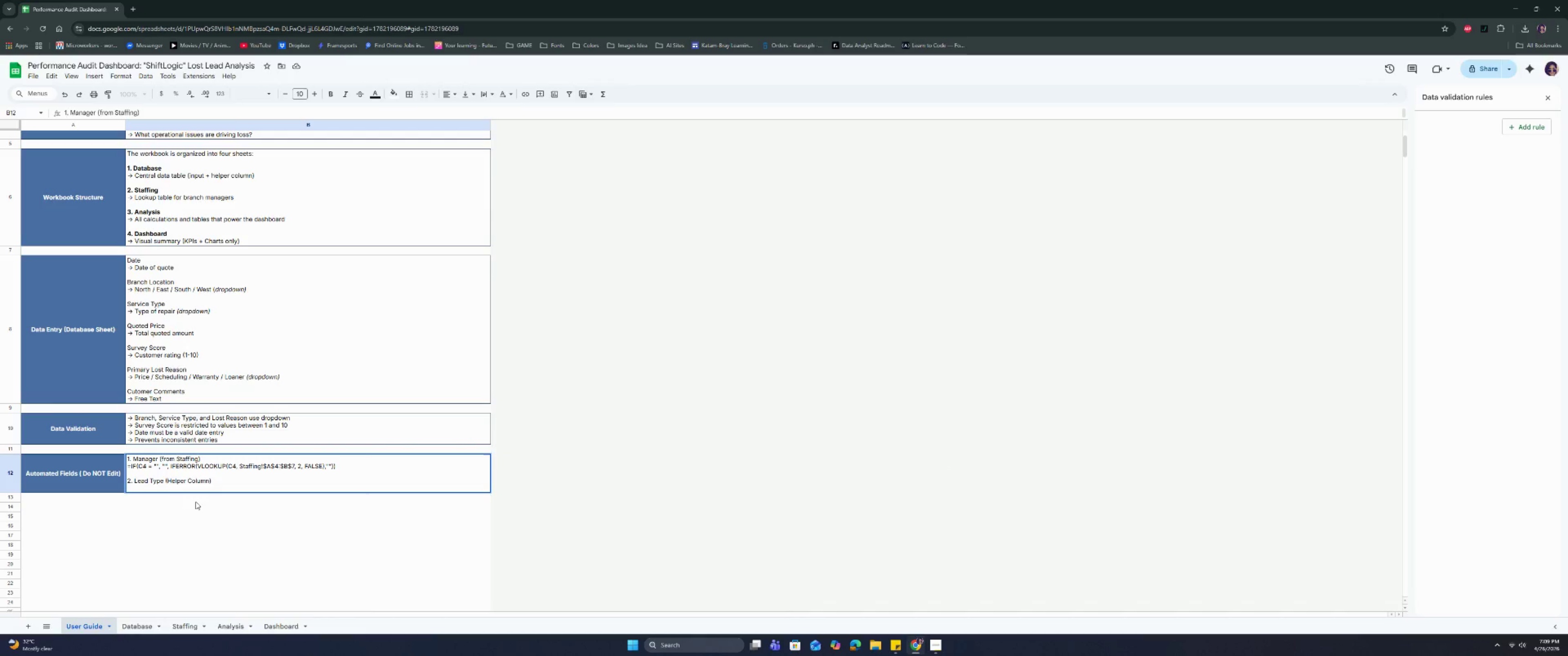 
type(Categories)
key(Backspace)
key(Backspace)
key(Backspace)
type(ized)
key(Backspace)
type(s leasd:)
 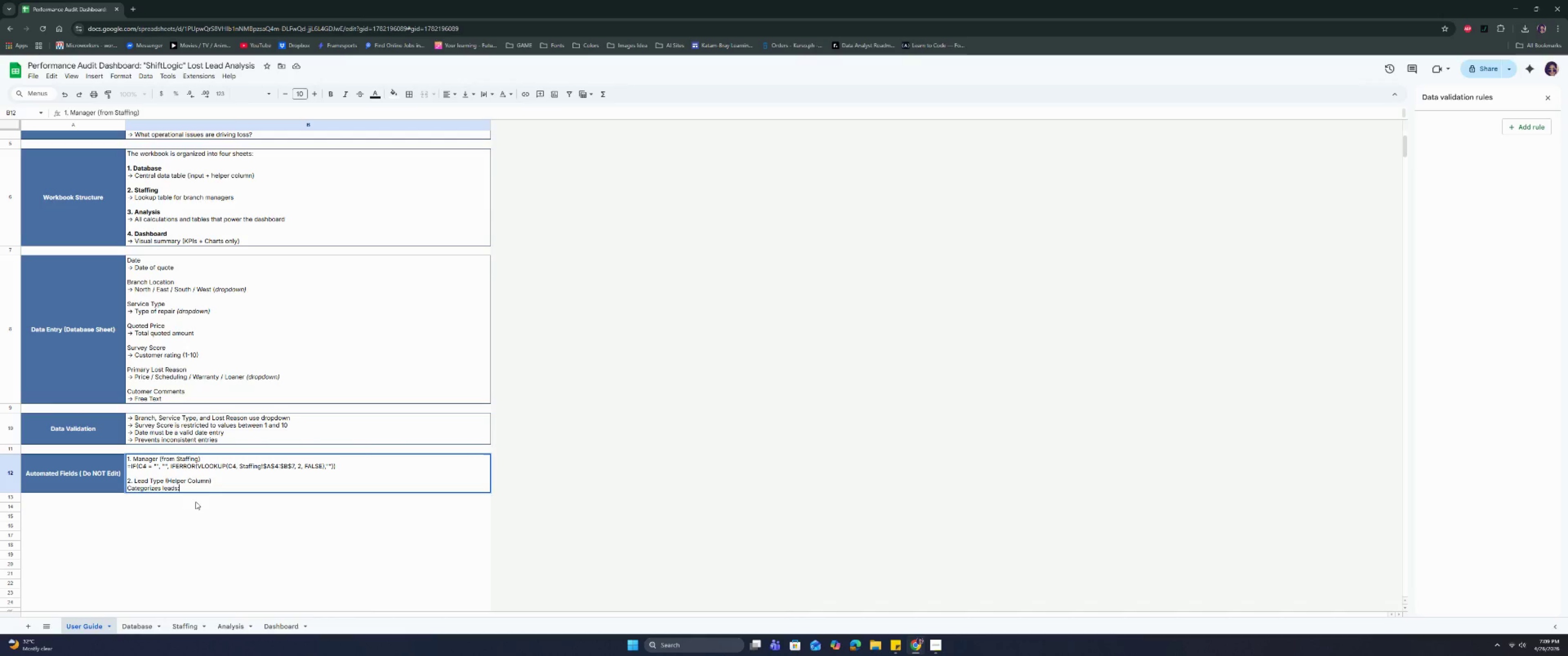 
key(Control+Enter)
 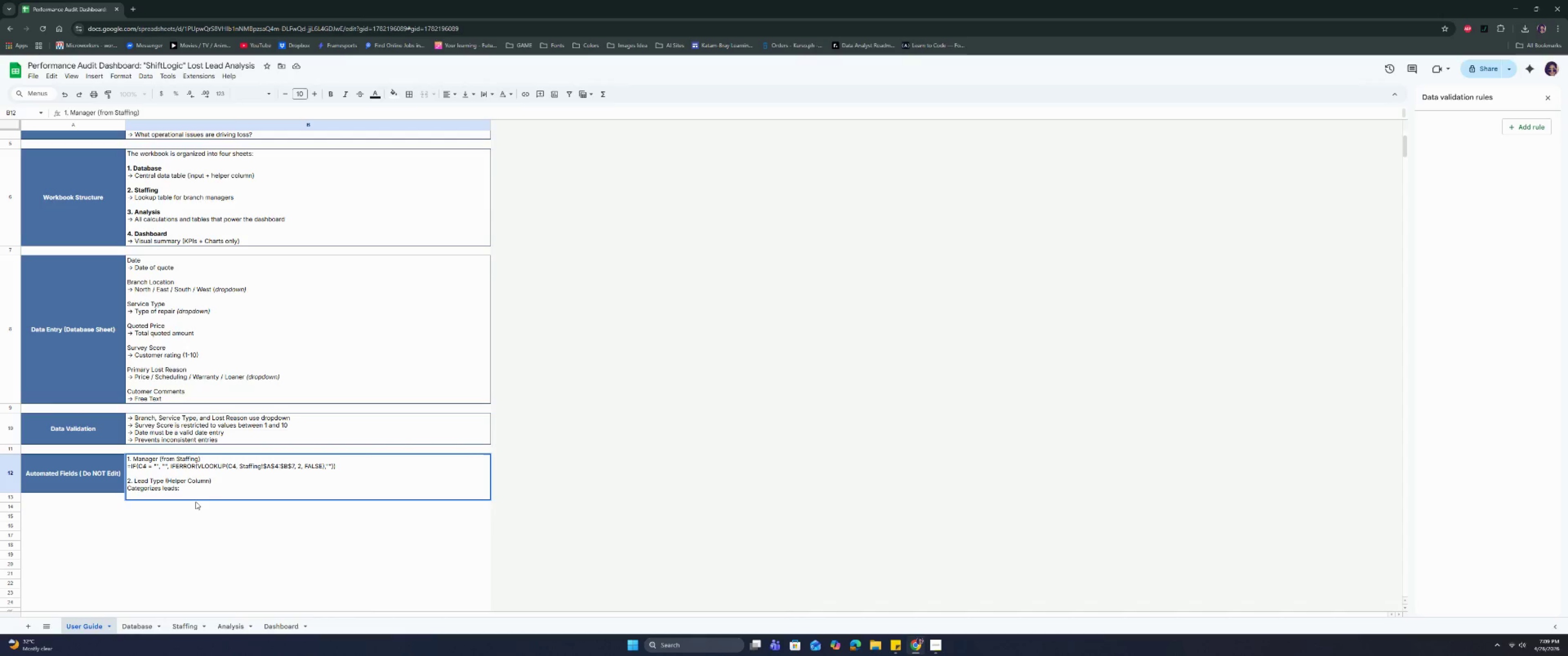 
type(-> Price )
key(Backspace)
type(-Sent)
key(Backspace)
type(sitive)
 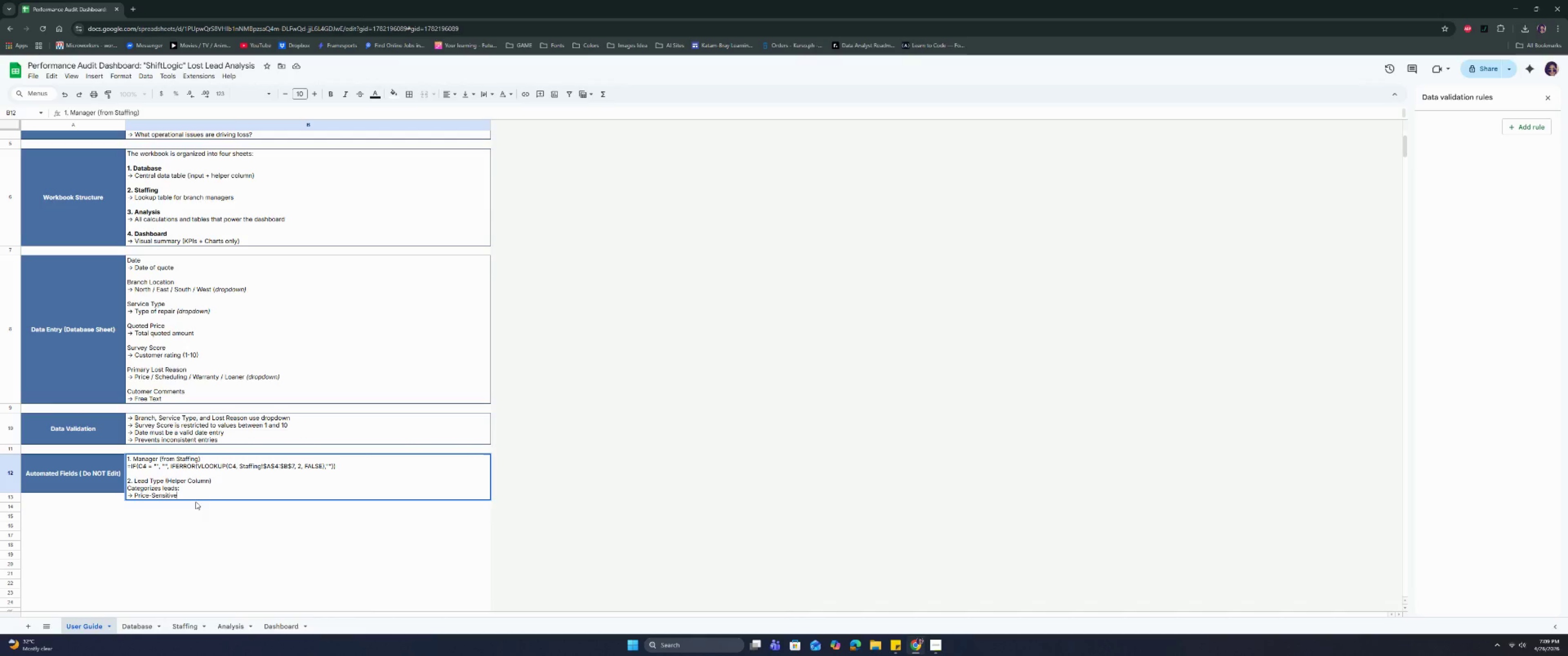 
key(Control+ControlRight)
 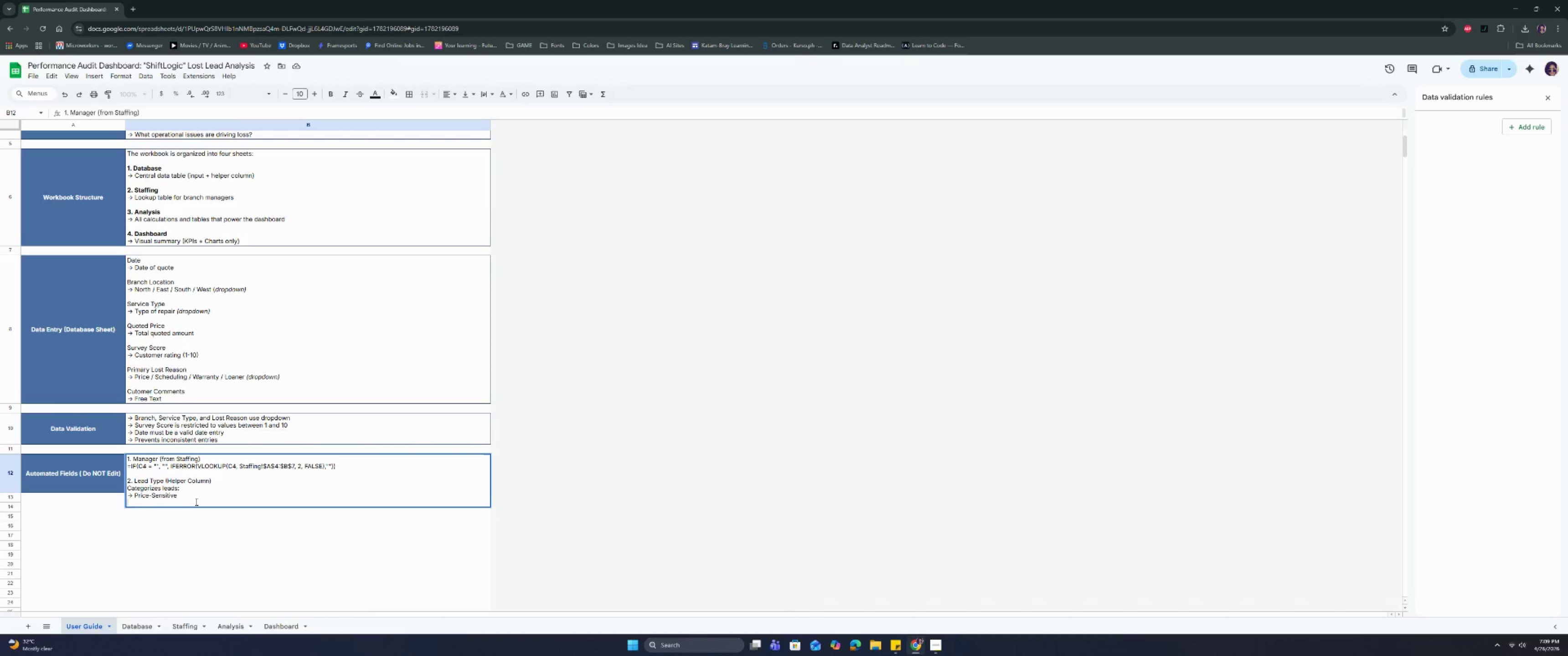 
key(Control+Enter)
 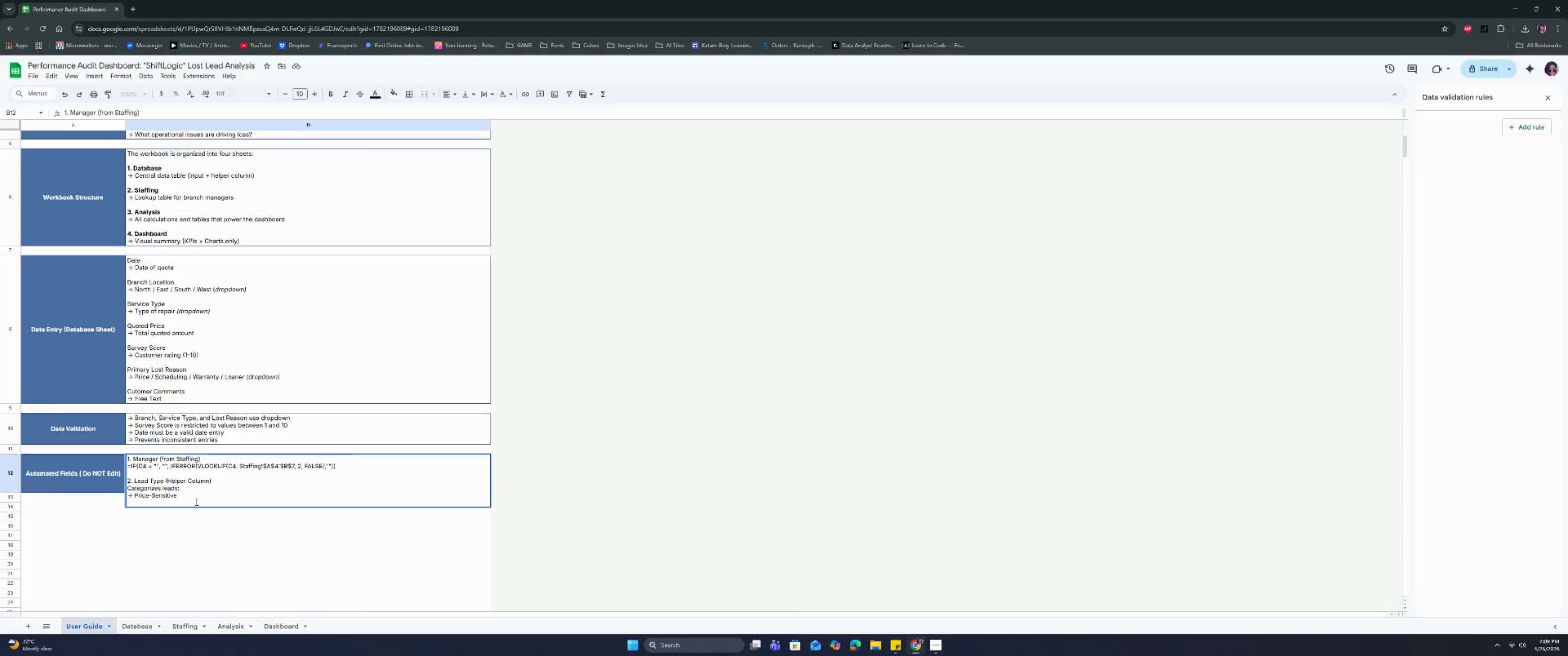 
type(-> Convenience-Sensitive)
 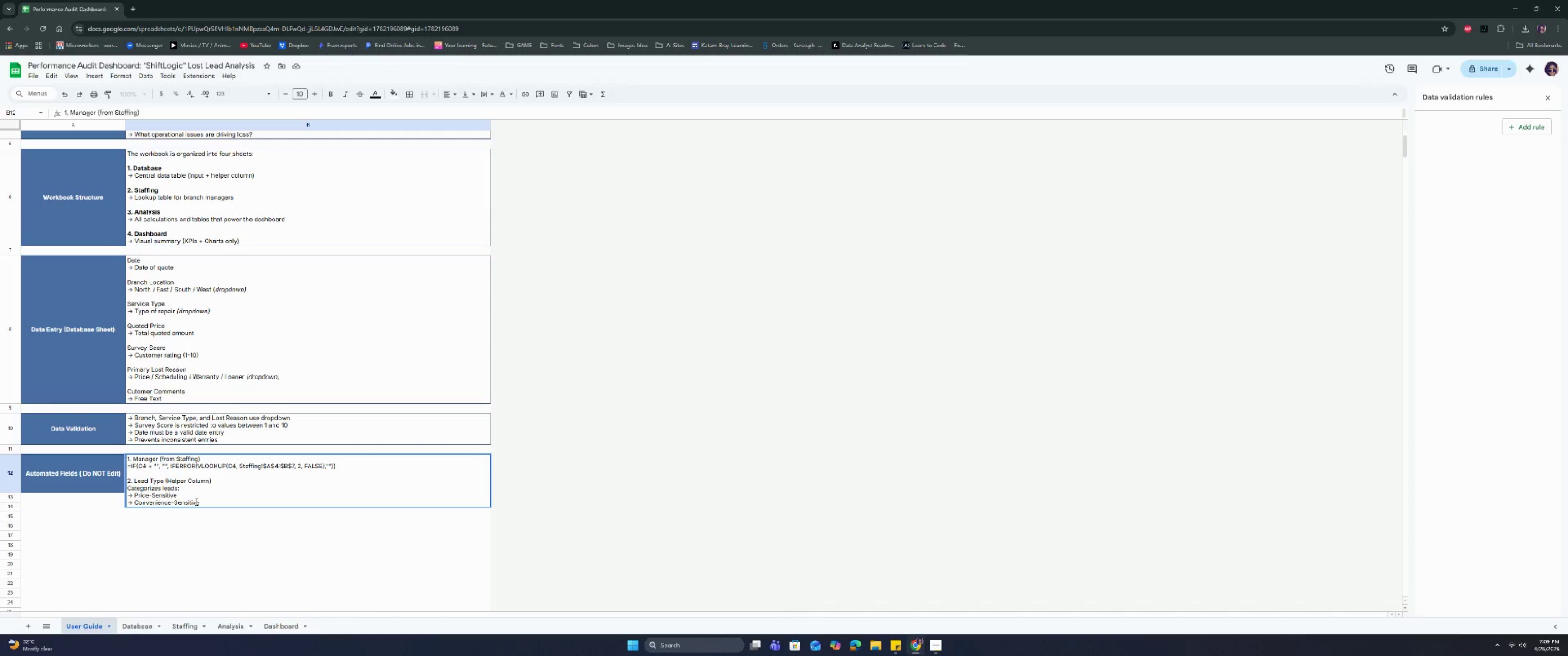 
key(Control+Enter)
 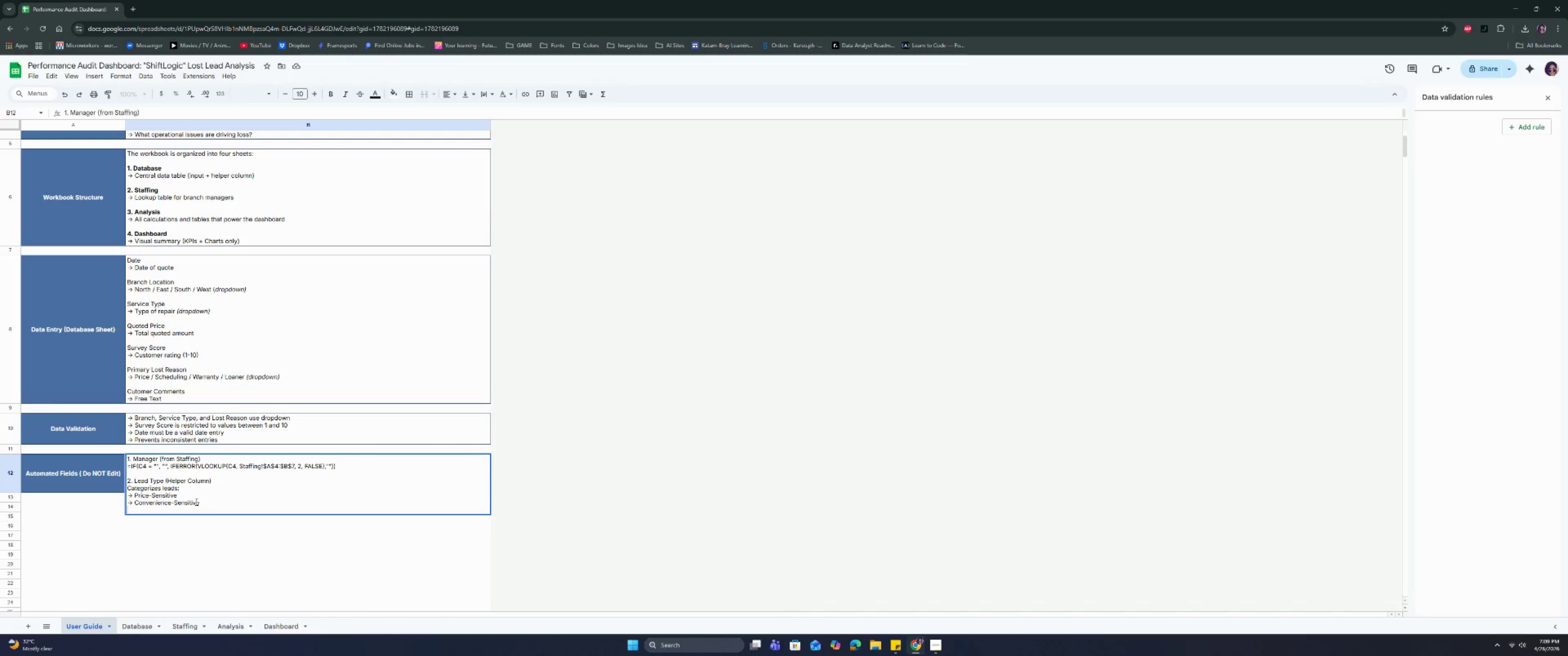 
key(Control+Enter)
 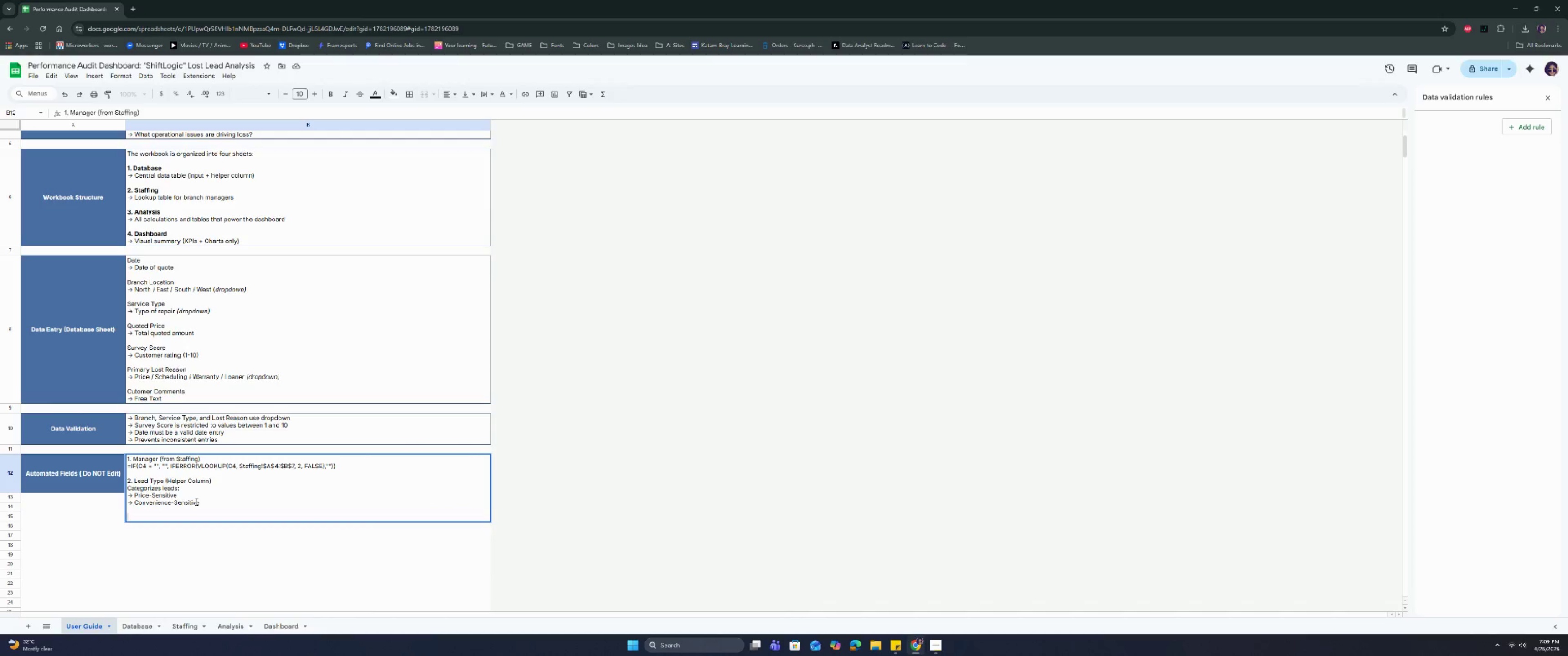 
type(Based on reason/comments)
 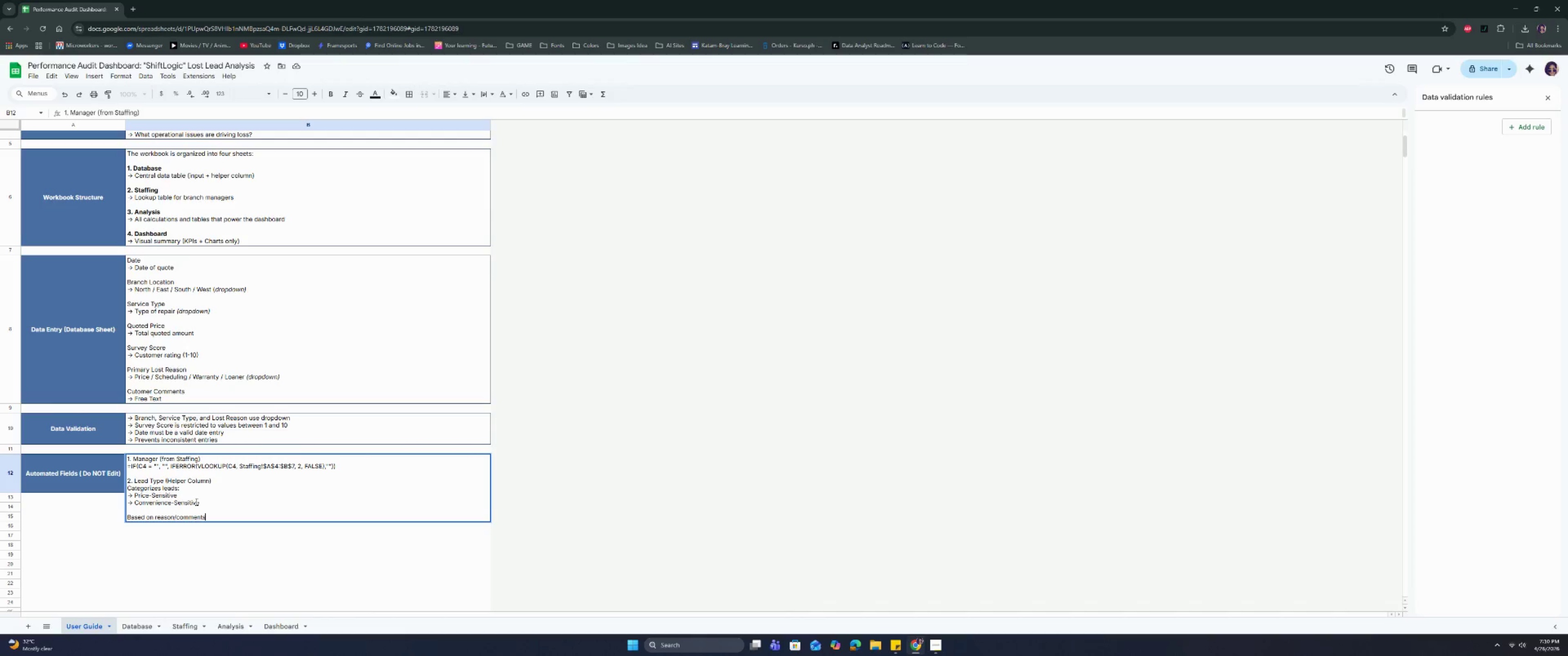 
key(Control+Enter)
 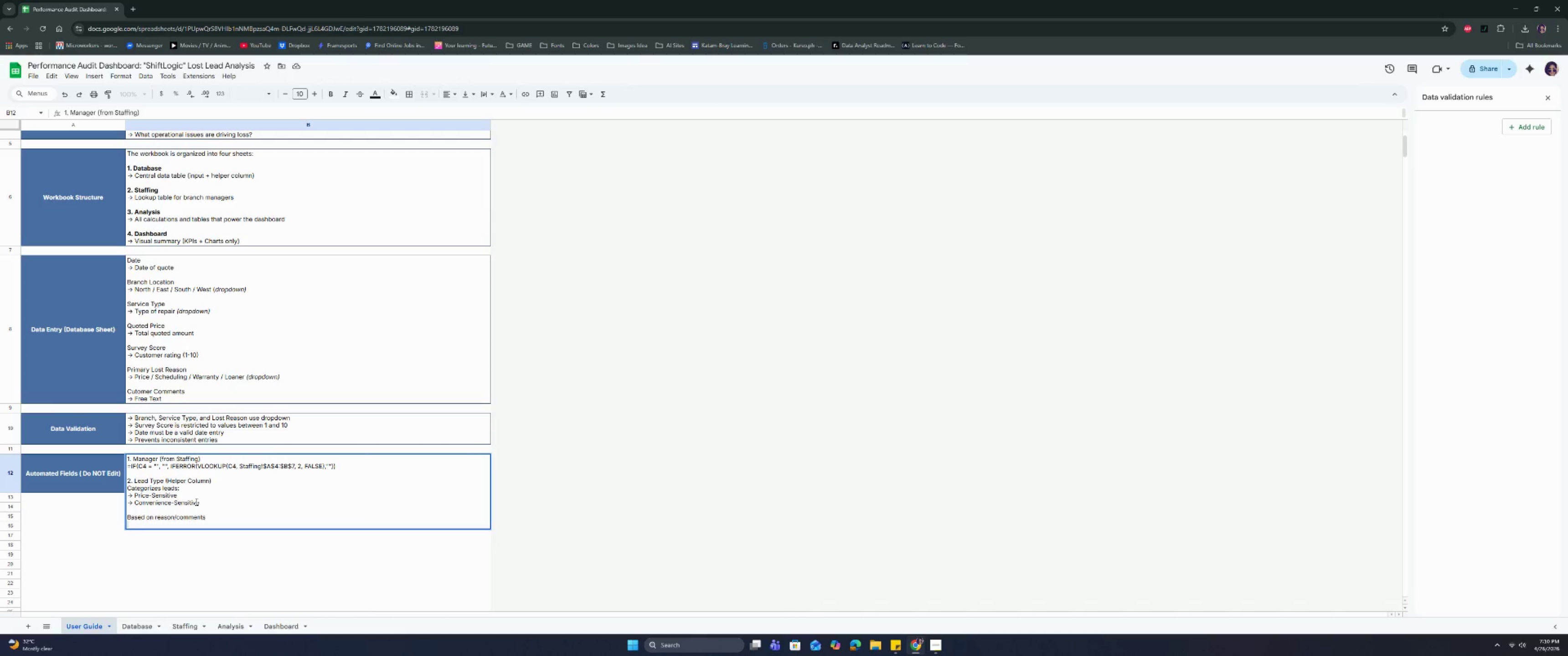 
key(Control+Enter)
 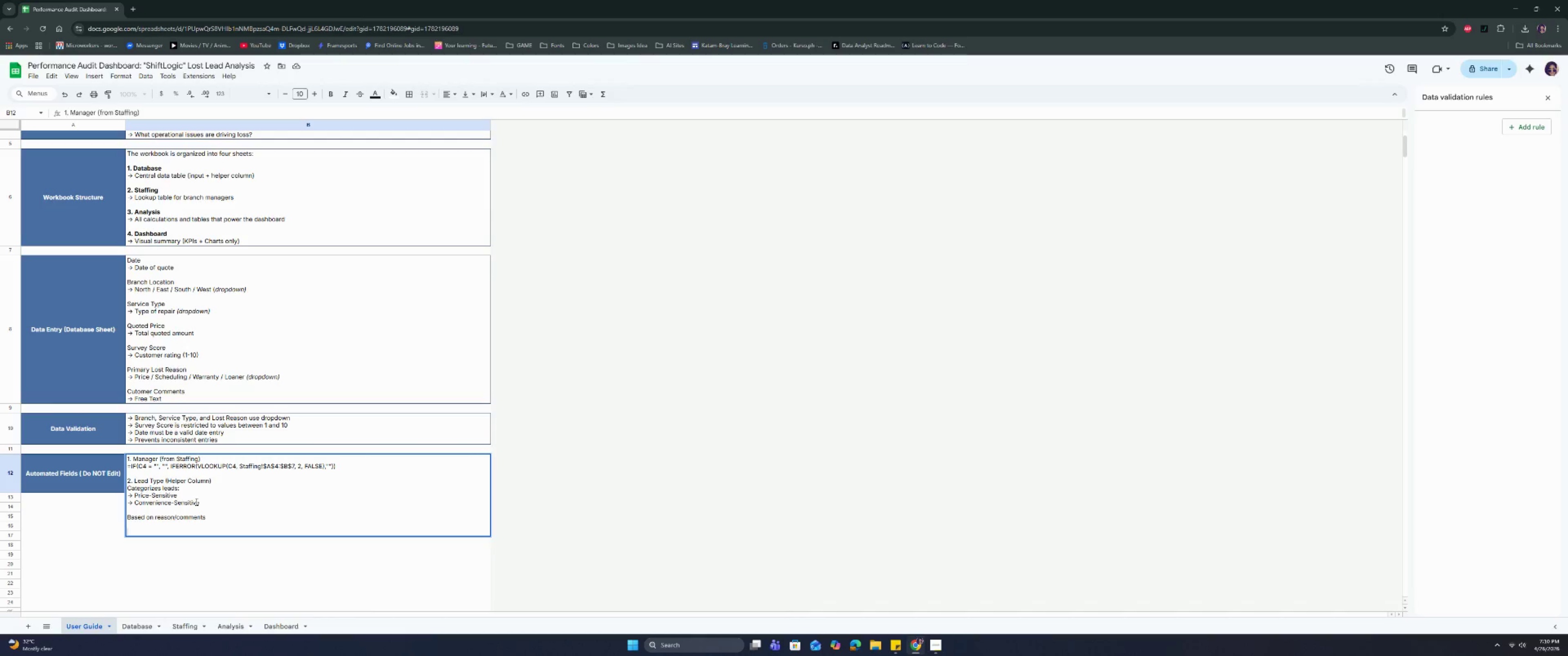 
type(3. Conversion Frictions)
key(Backspace)
 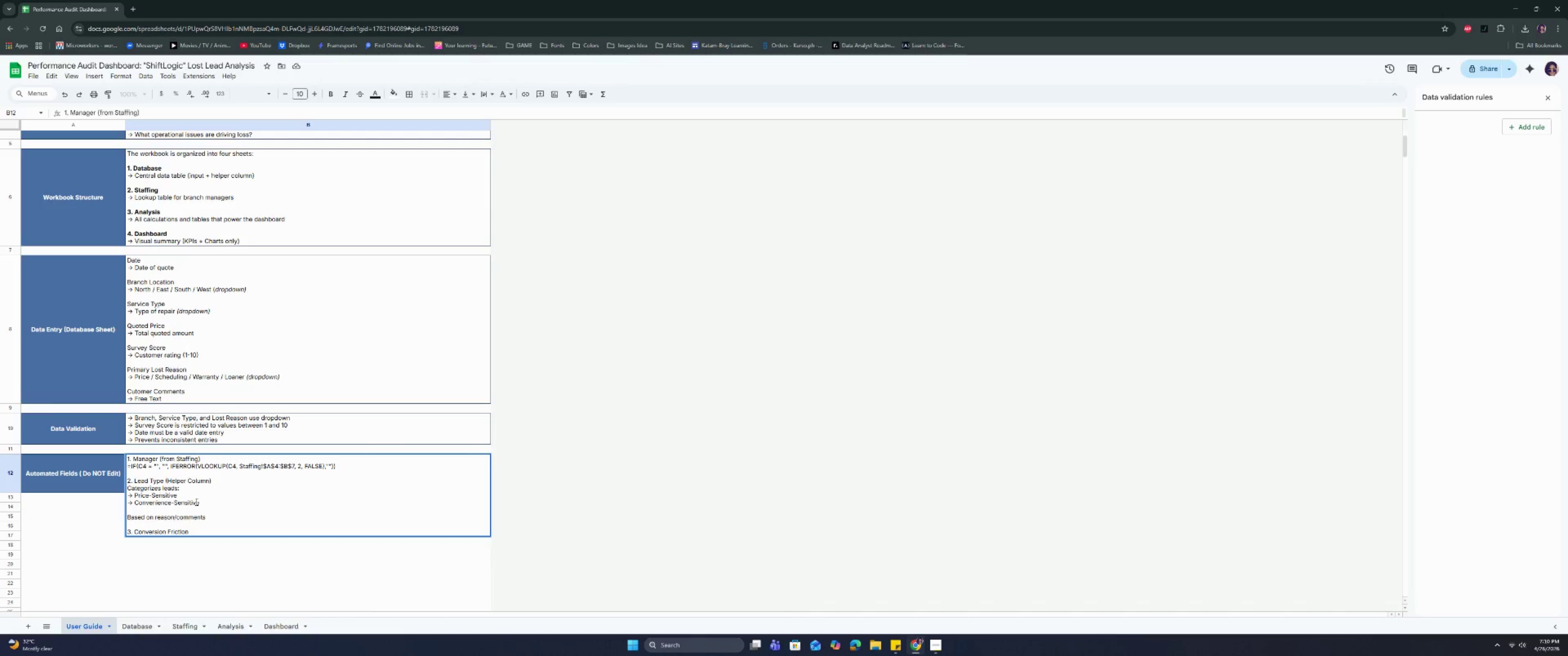 
key(Control+Enter)
 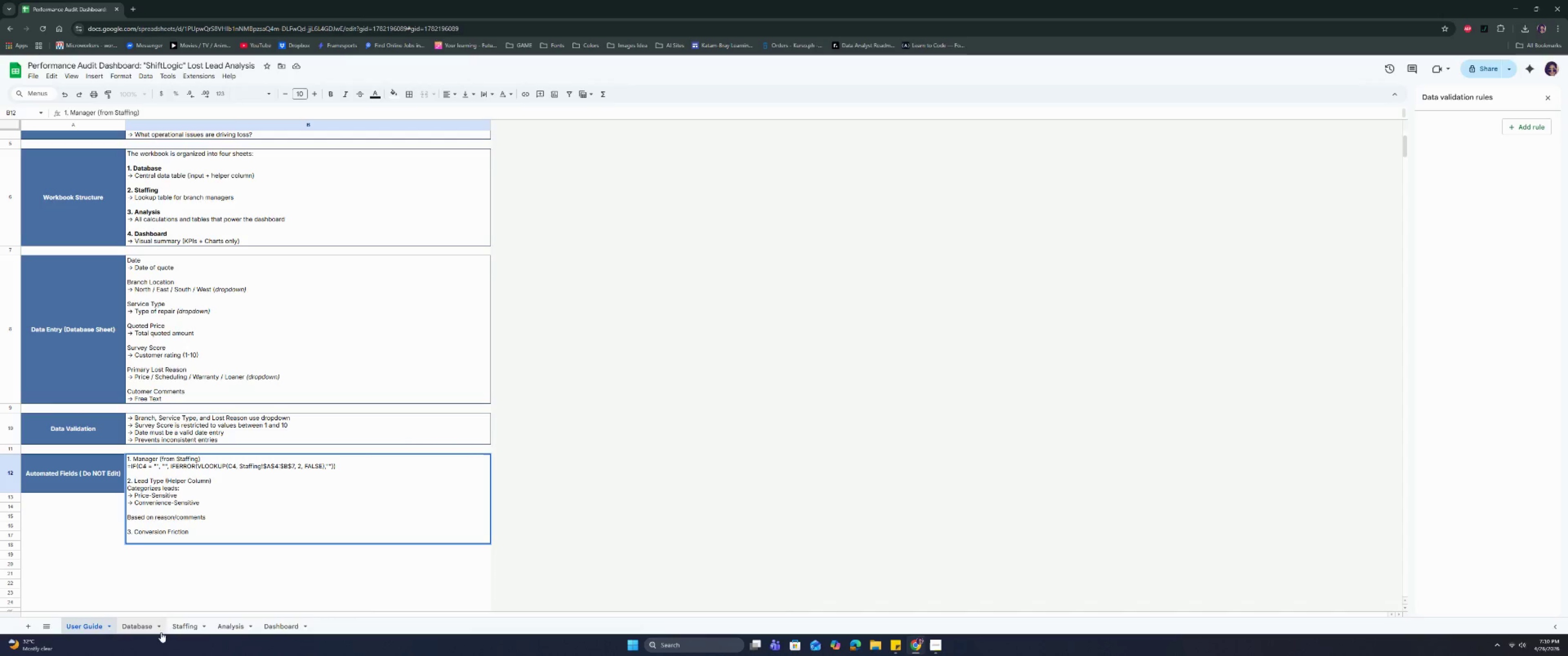 
left_click([124, 626])
 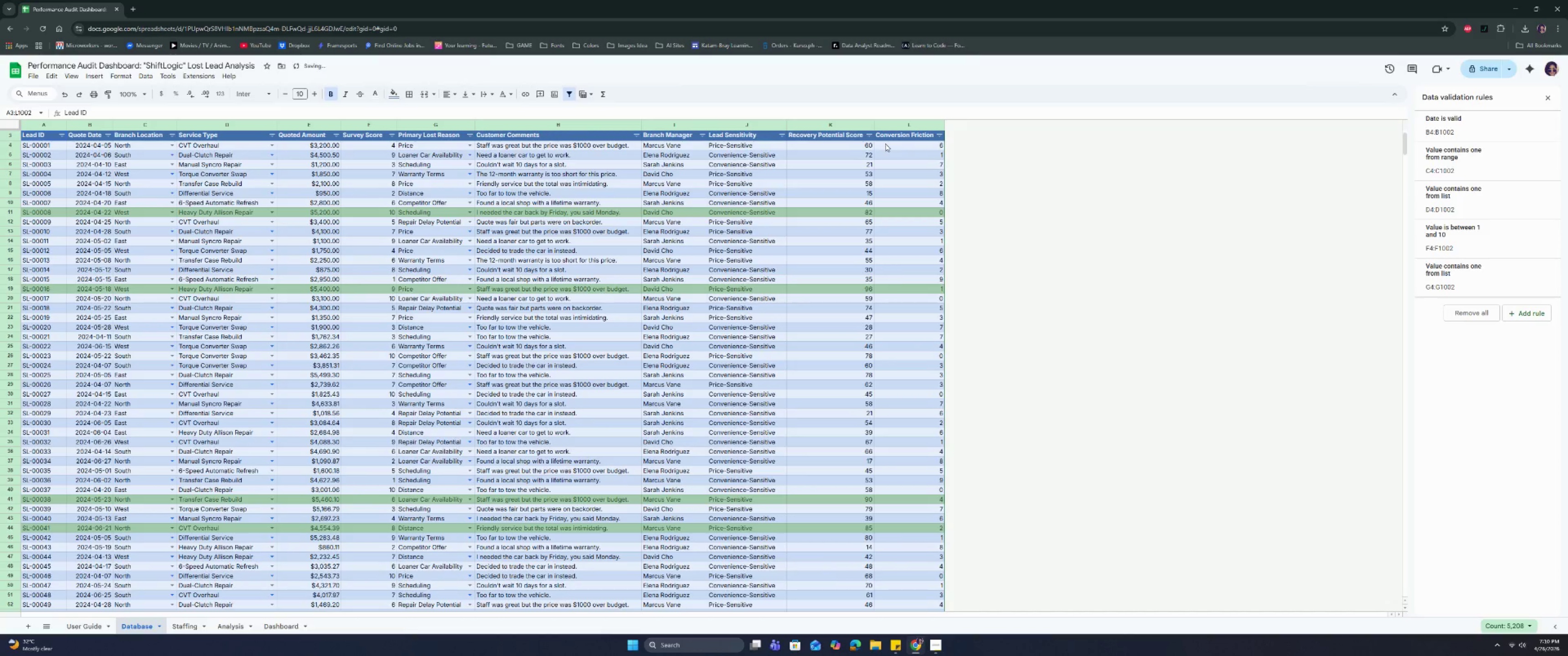 
double_click([885, 144])
 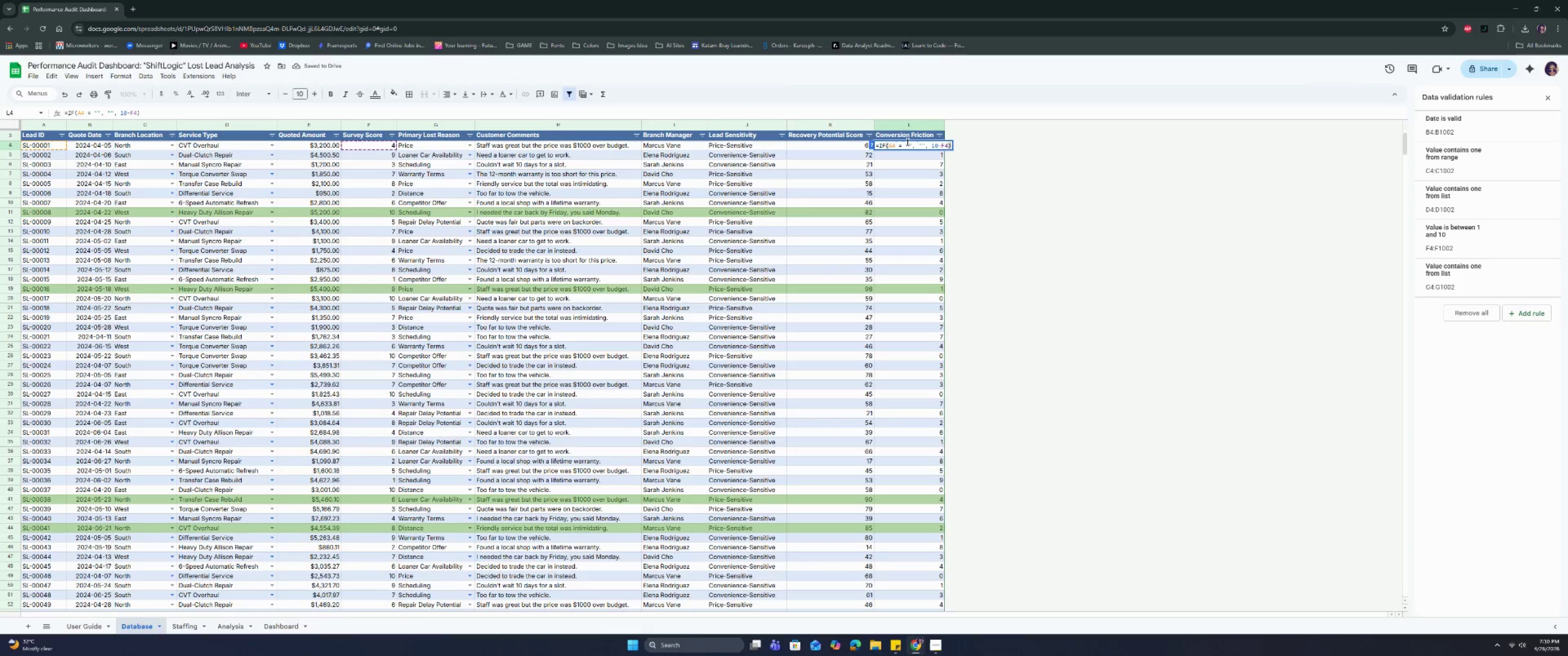 
left_click([907, 142])
 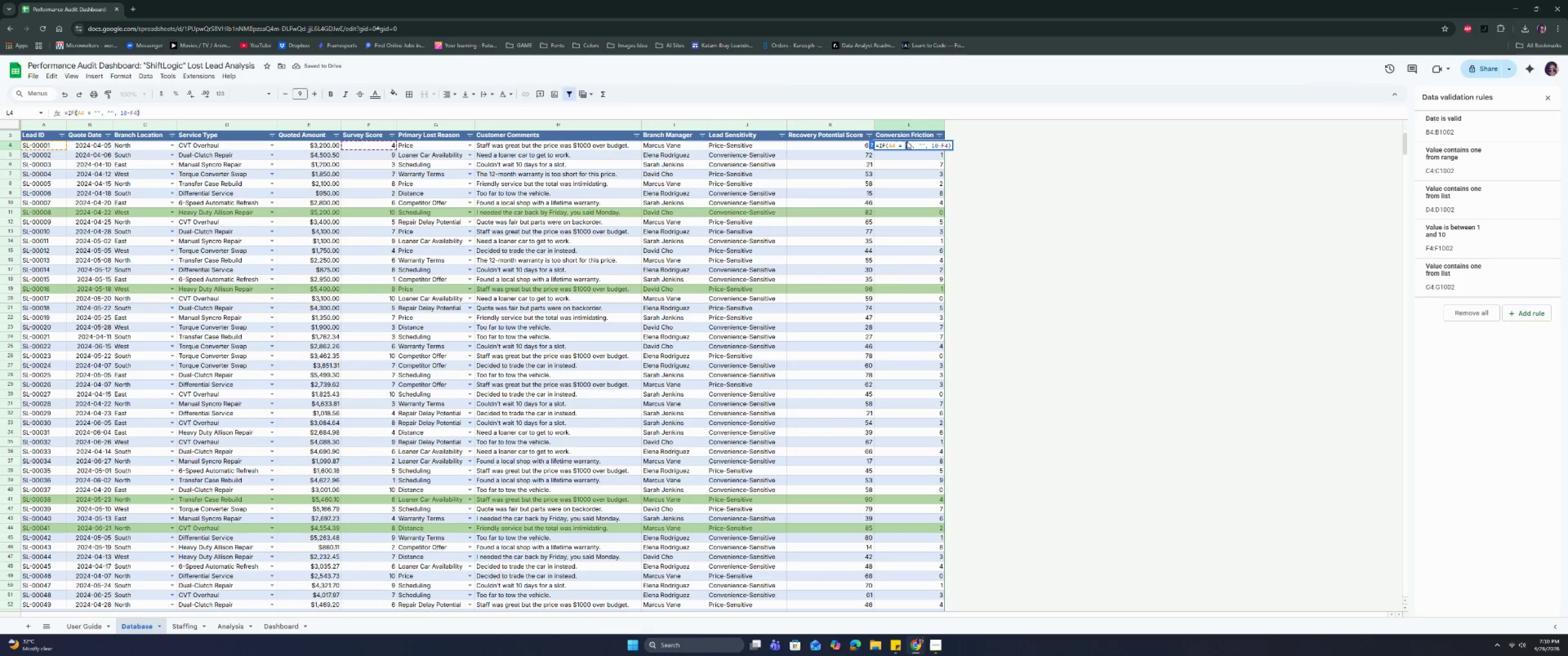 
triple_click([907, 141])
 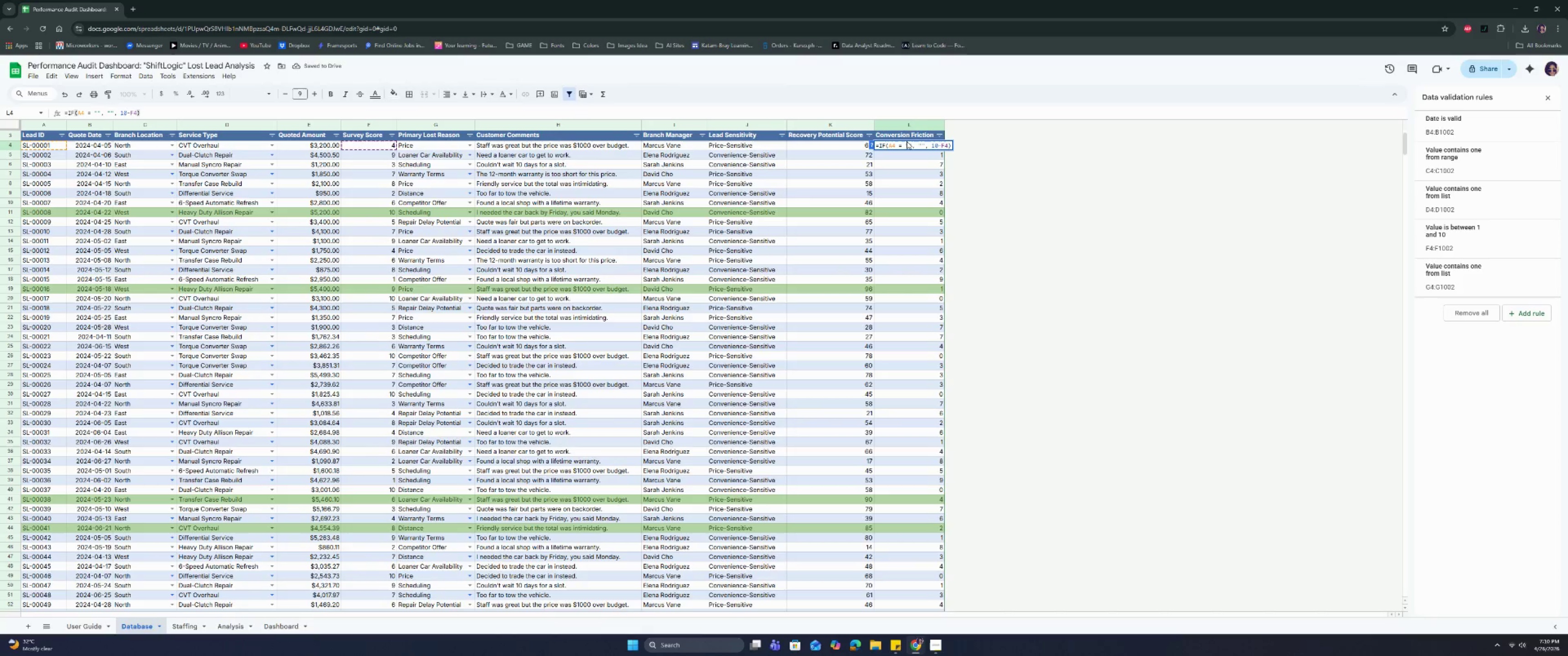 
key(Control+ControlLeft)
 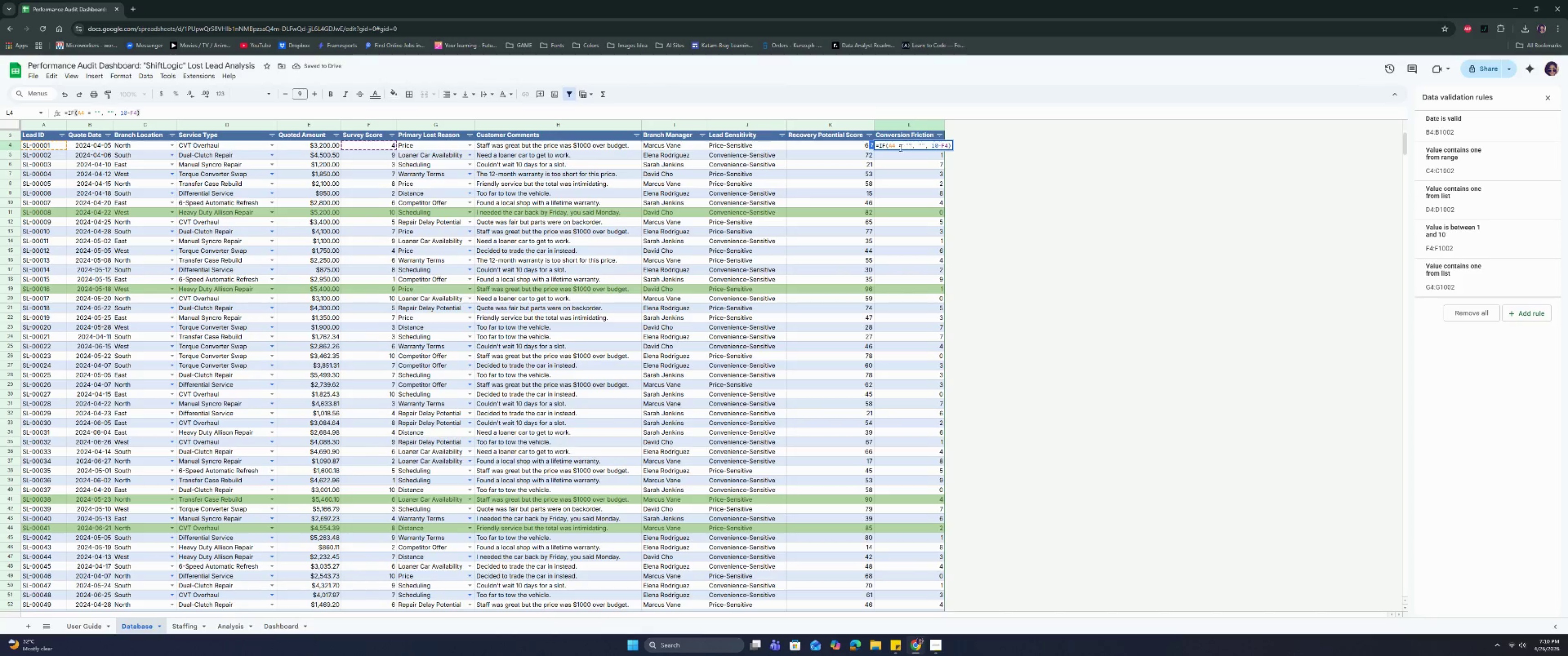 
key(Control+C)
 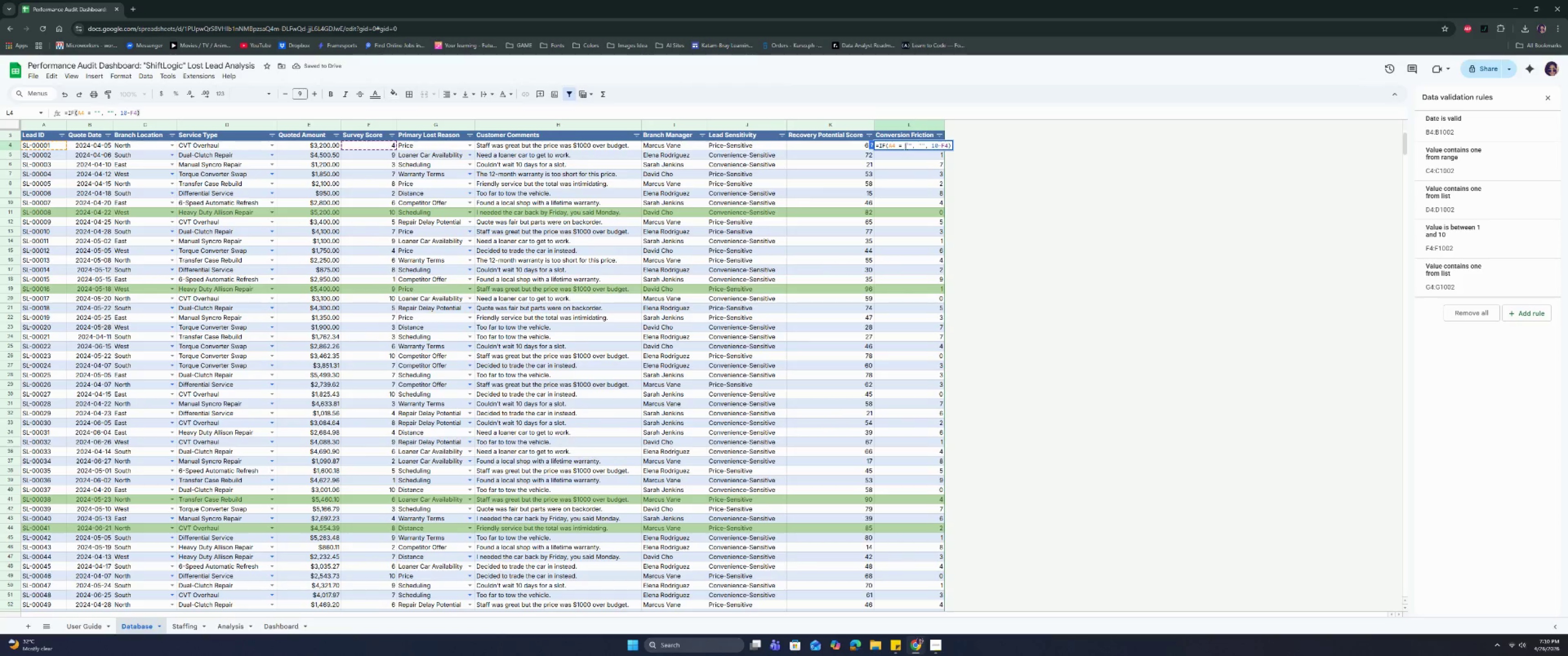 
double_click([905, 146])
 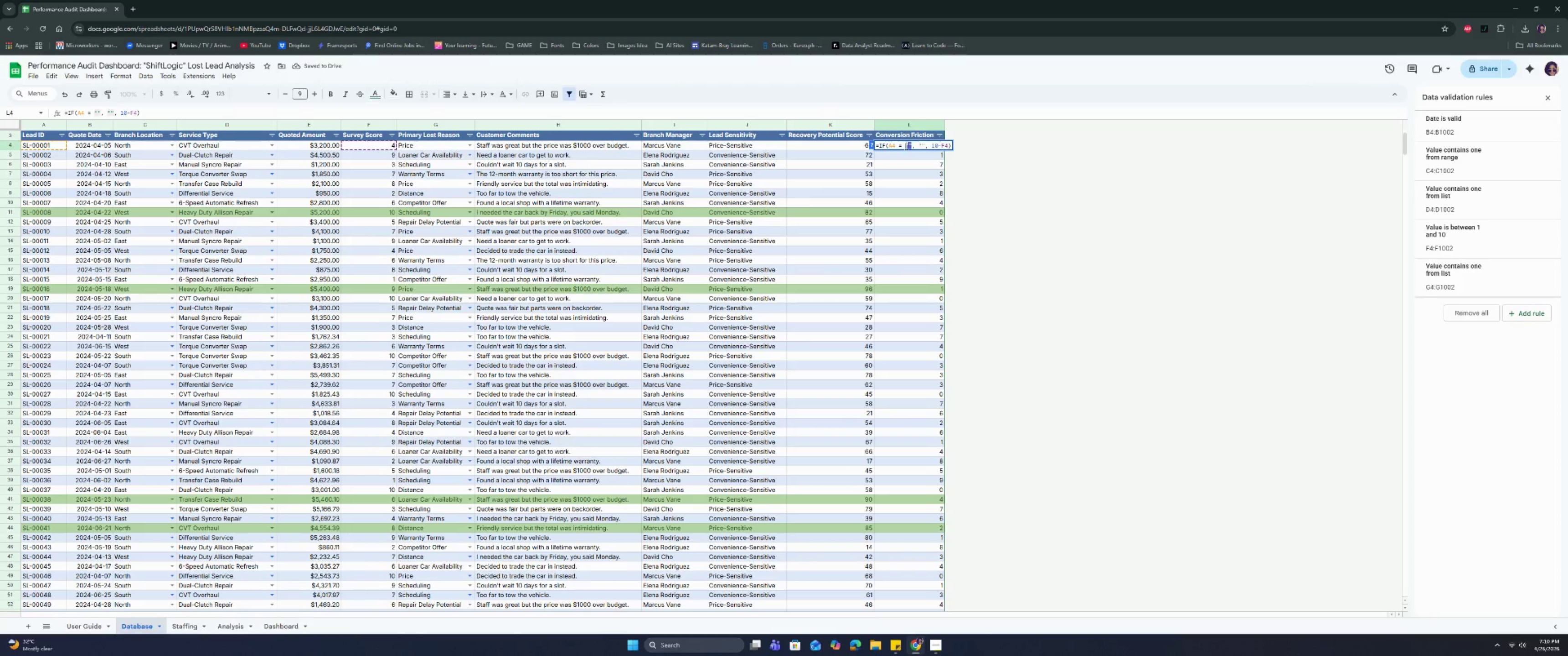 
triple_click([905, 146])
 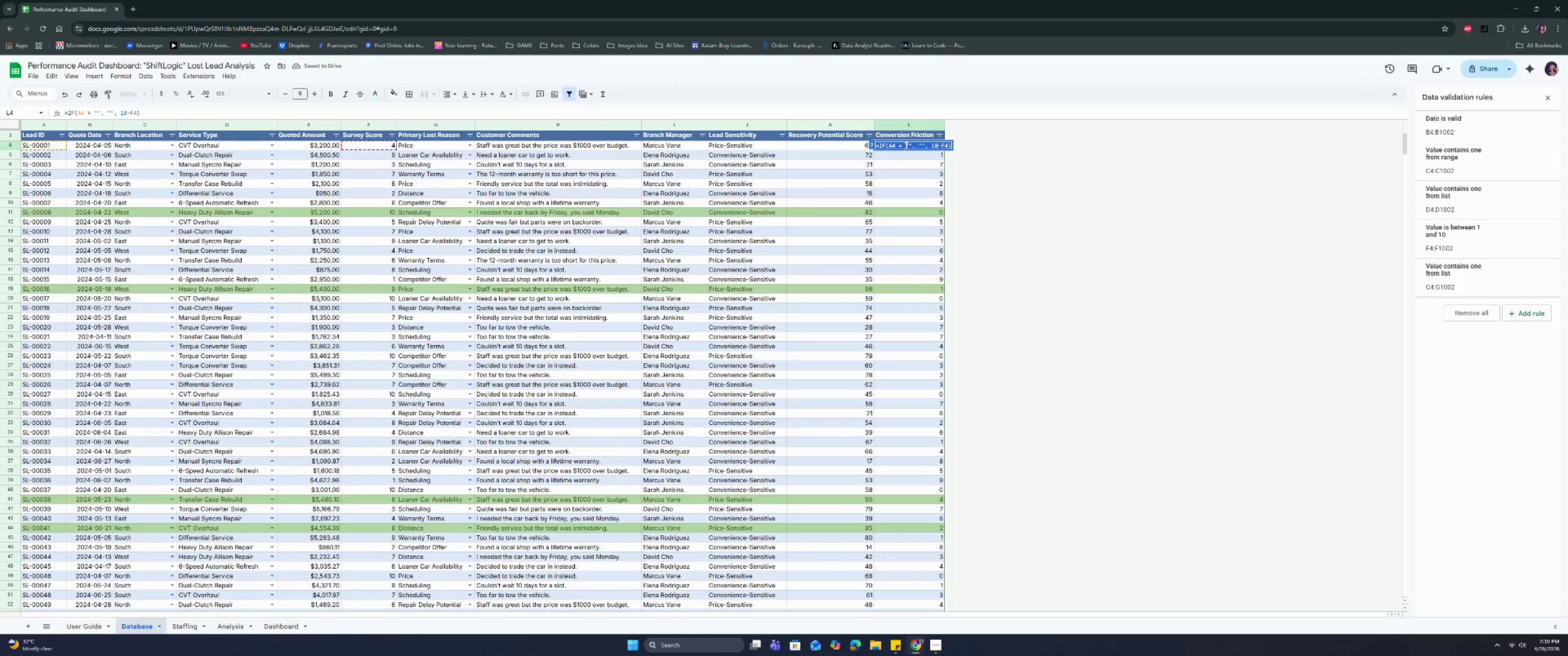 
key(Control+C)
 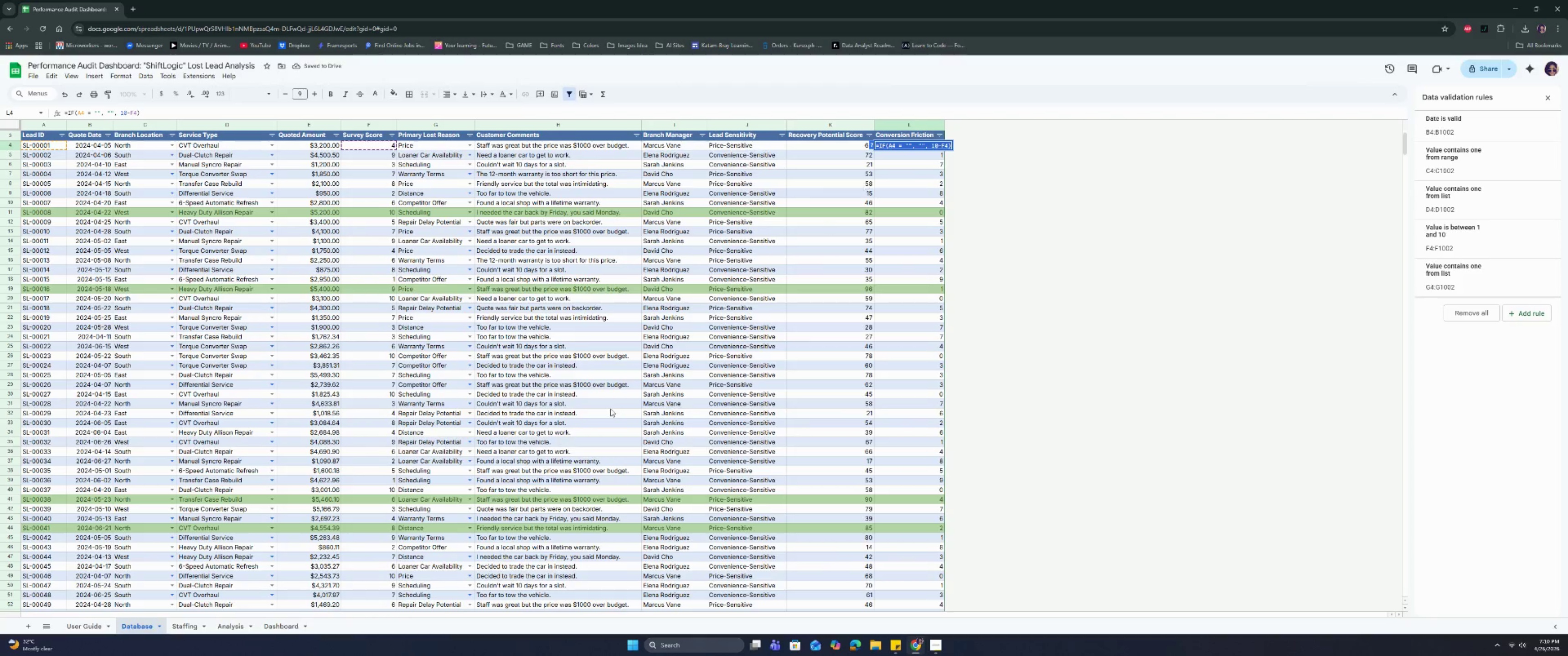 
key(Control+C)
 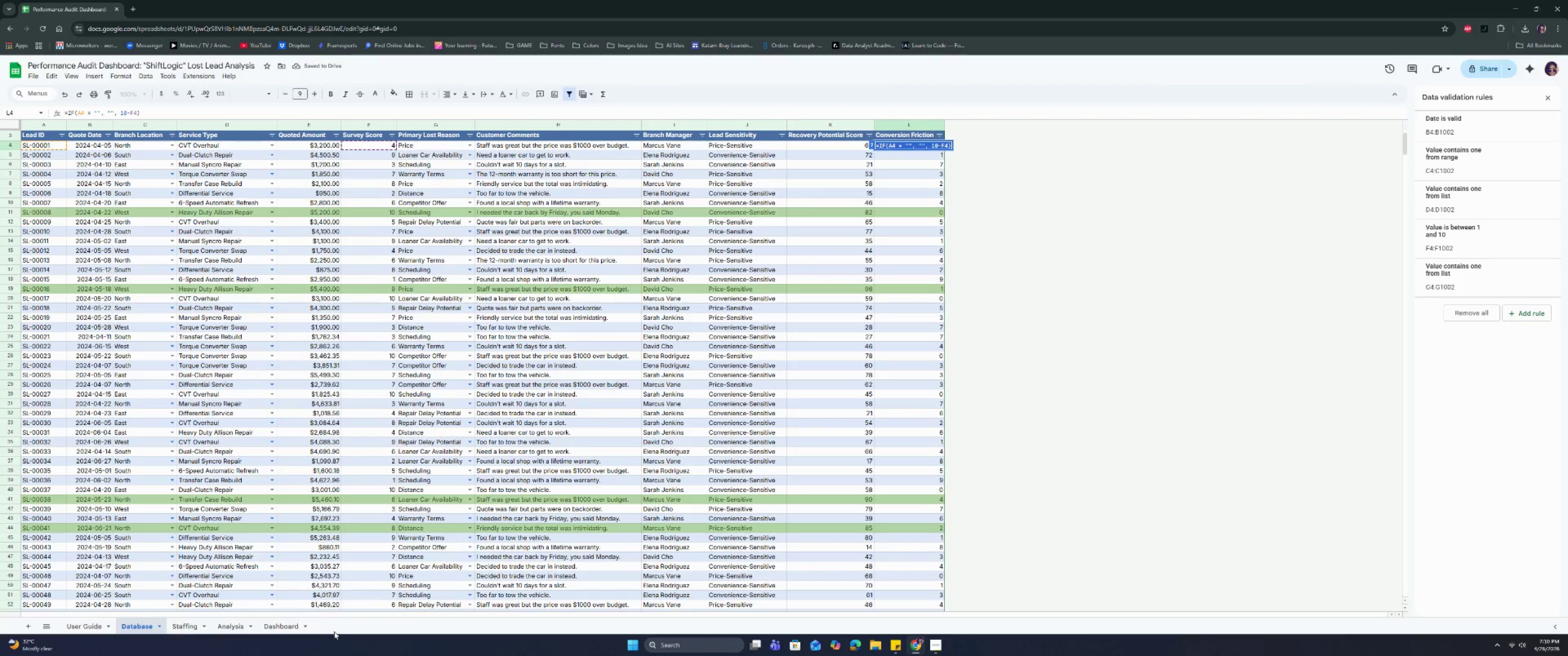 
key(Control+C)
 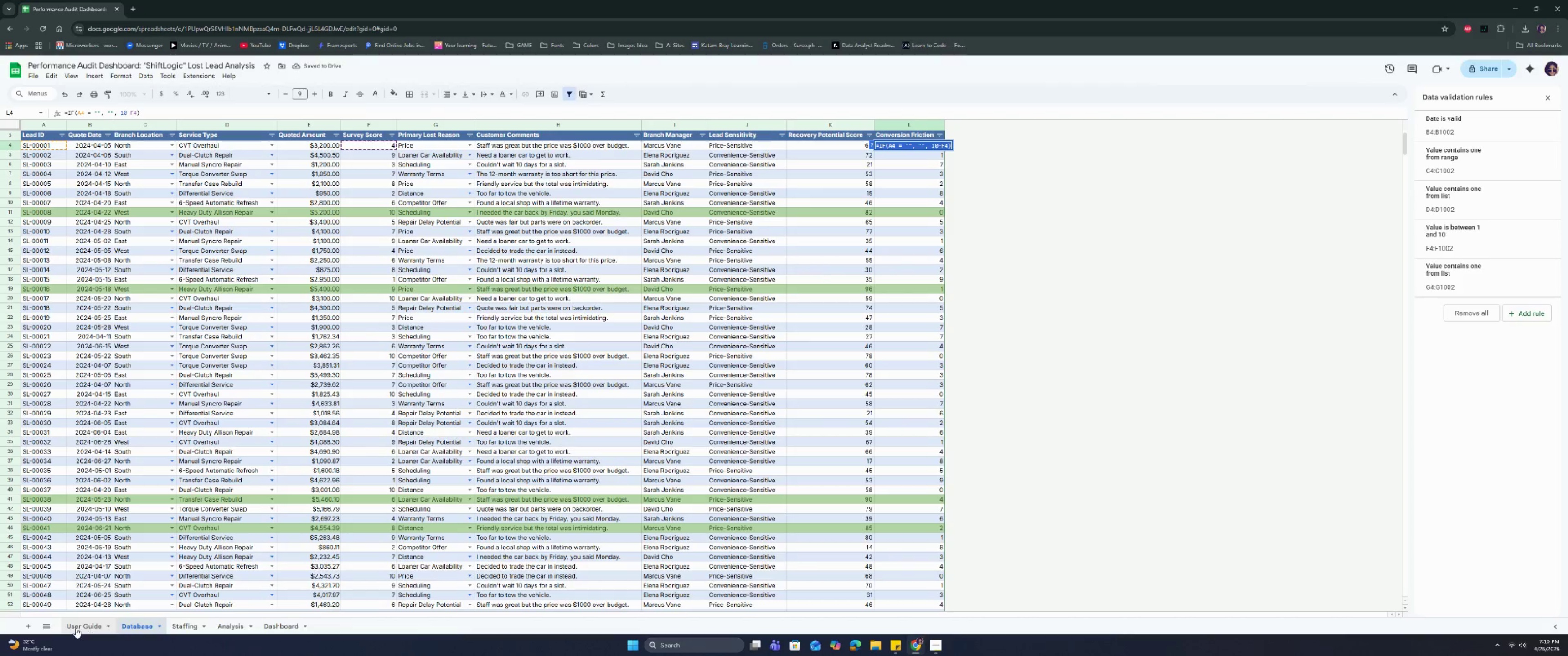 
left_click([75, 627])
 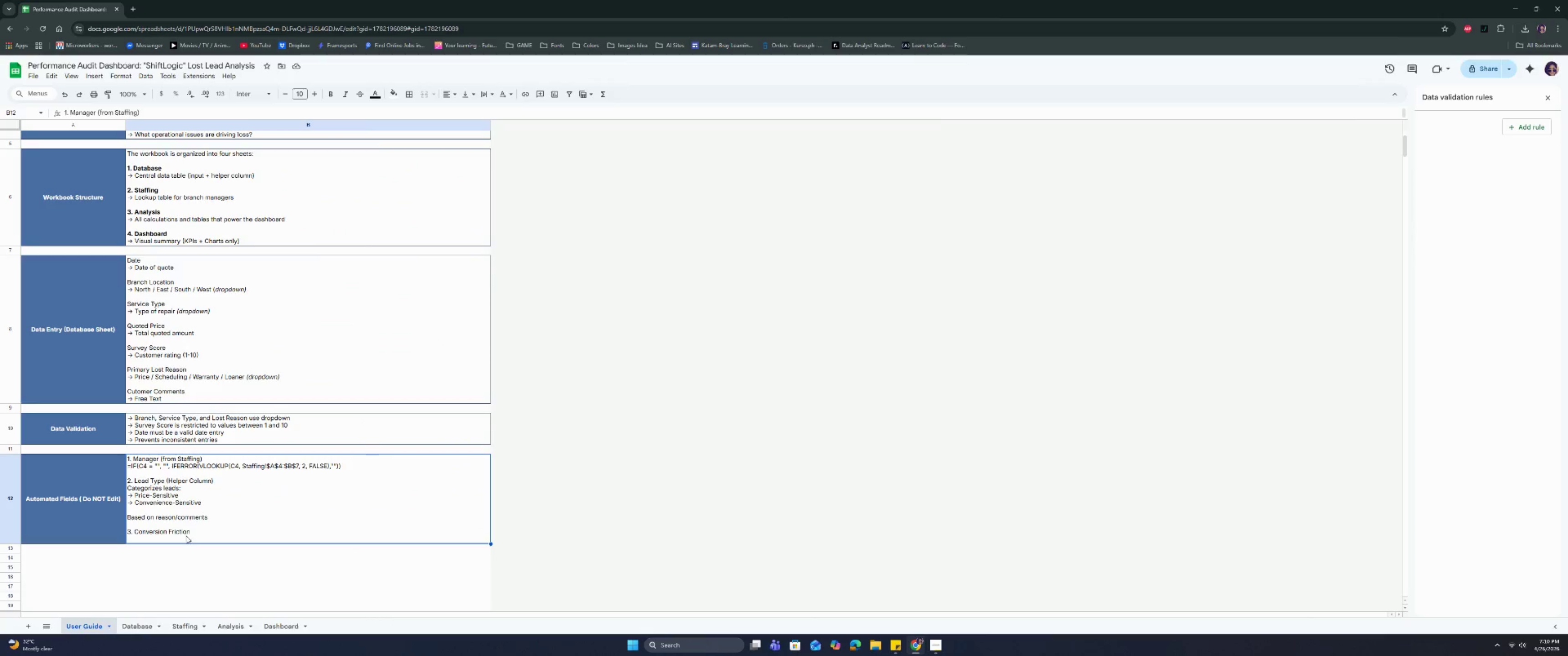 
double_click([186, 537])
 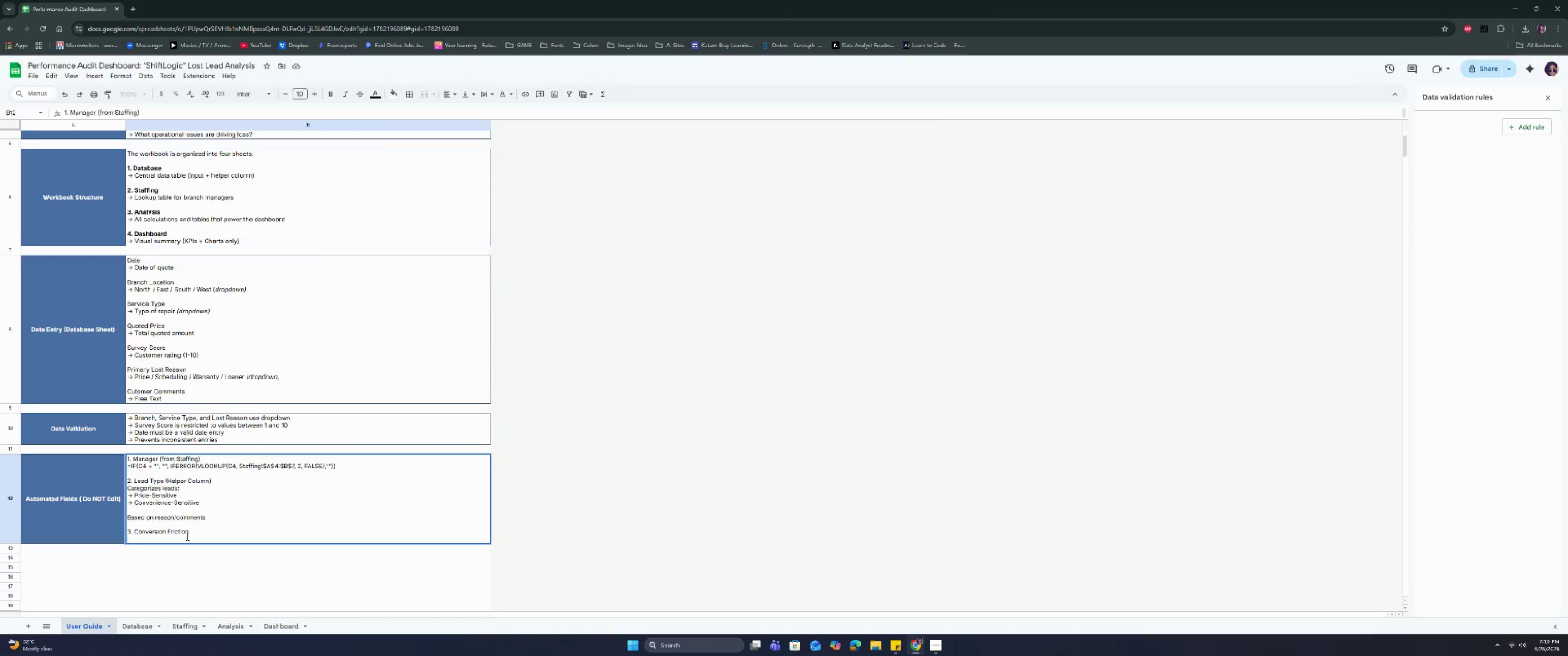 
triple_click([186, 537])
 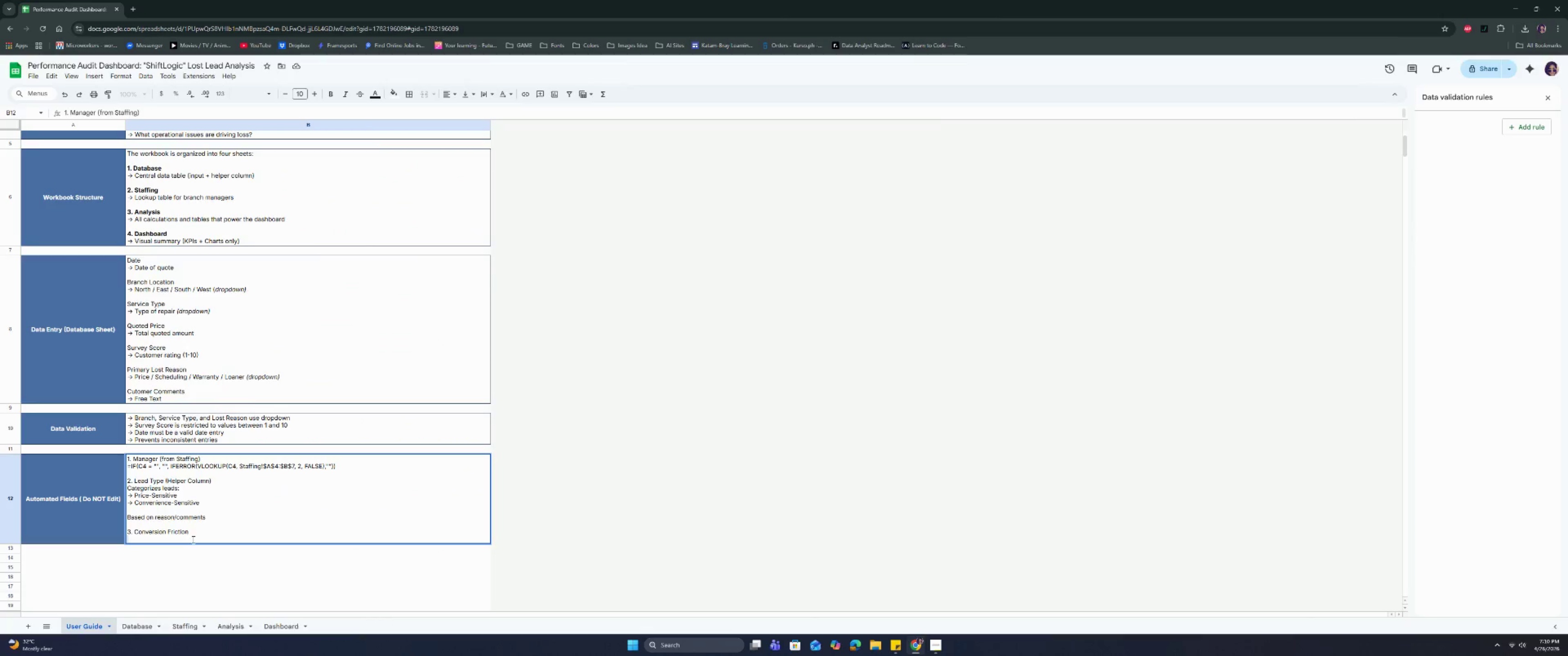 
key(Control+ControlLeft)
 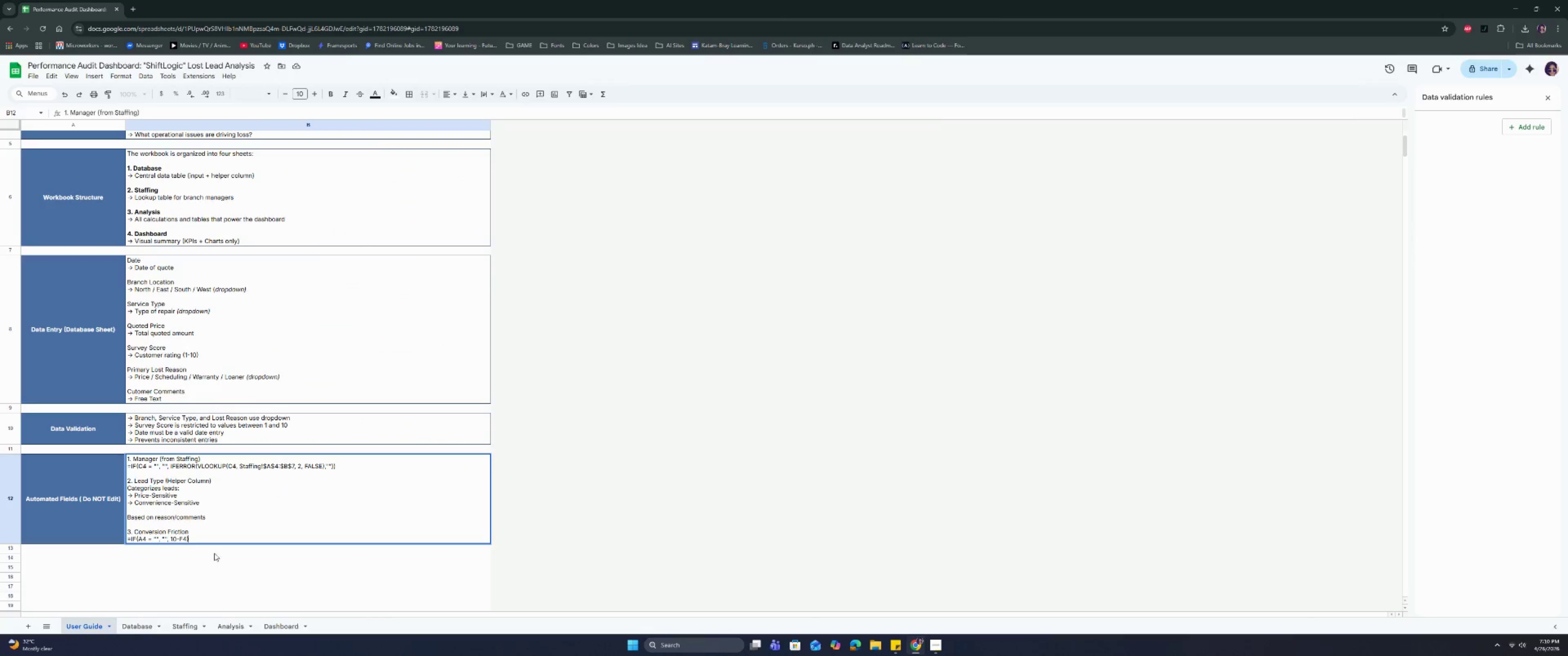 
key(Control+V)
 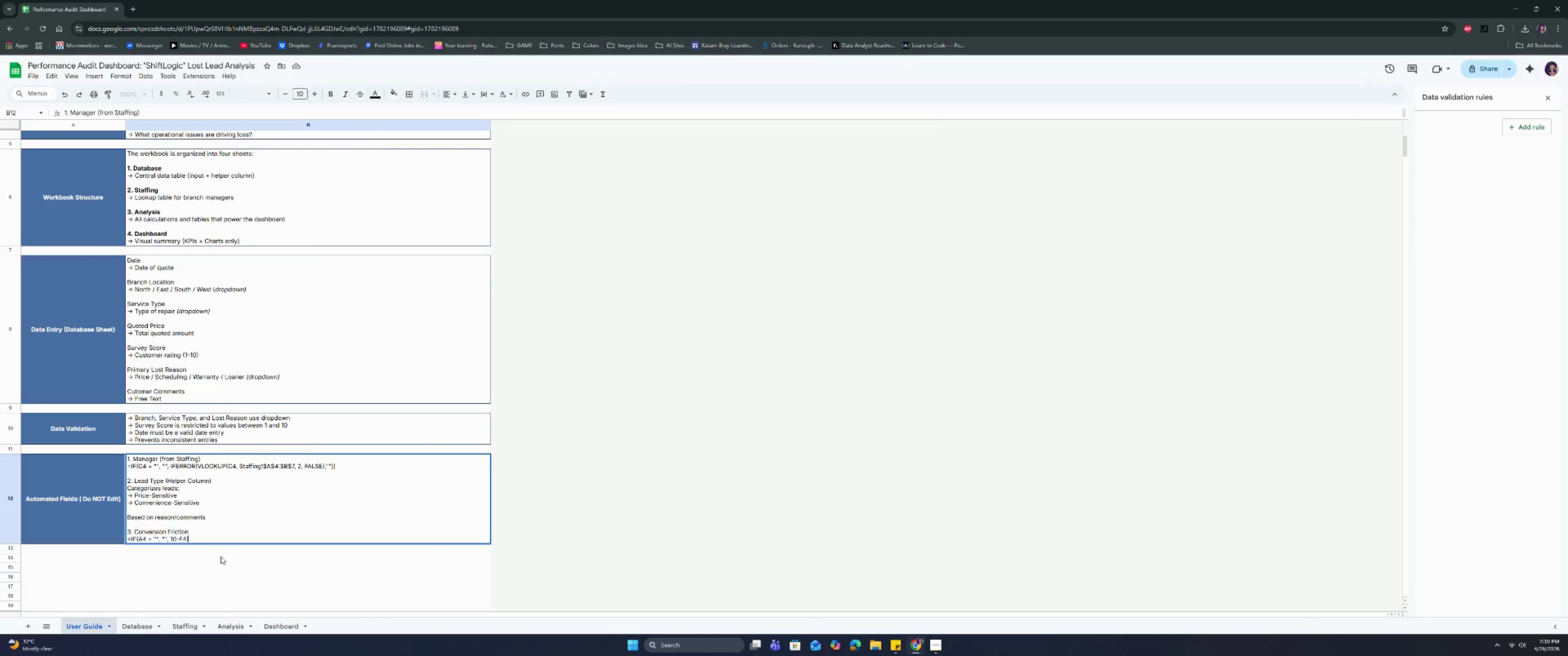 
wait(5.91)
 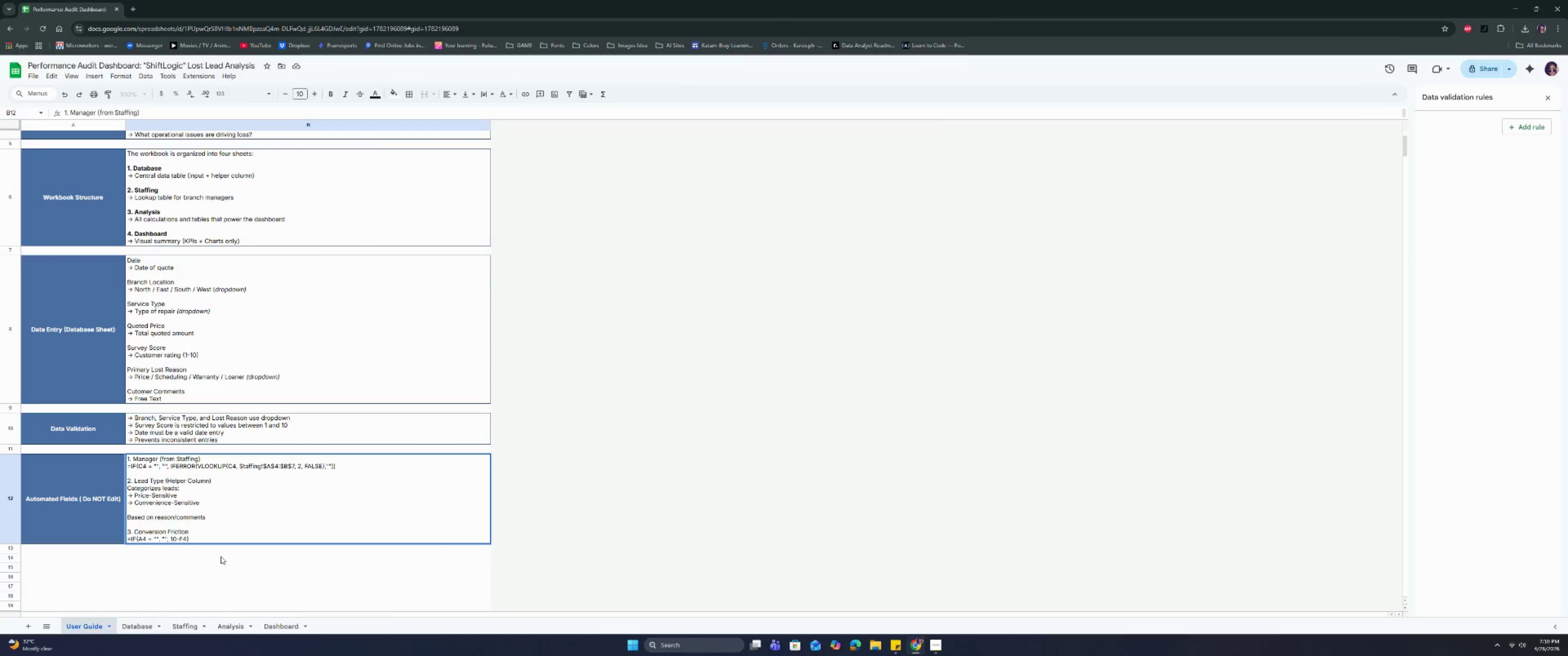 
key(Control+Enter)
 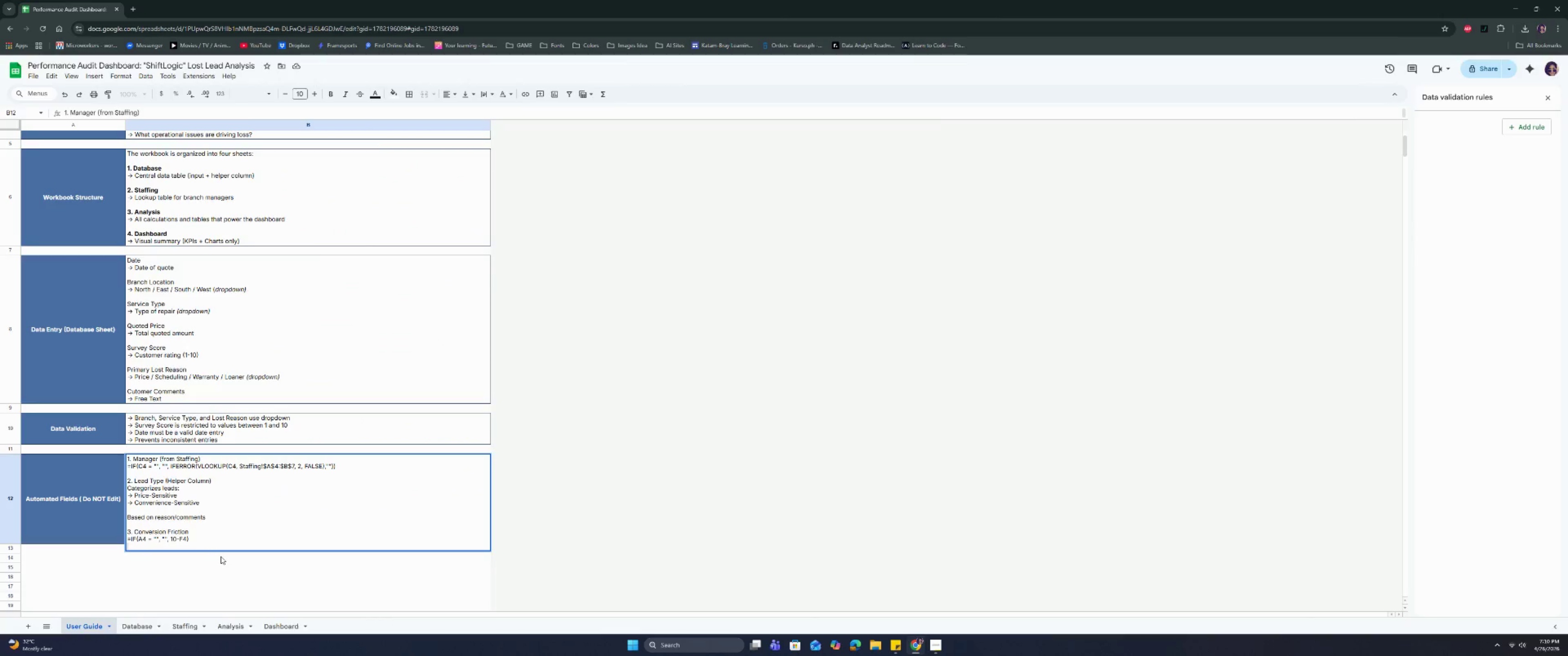 
key(Control+Enter)
 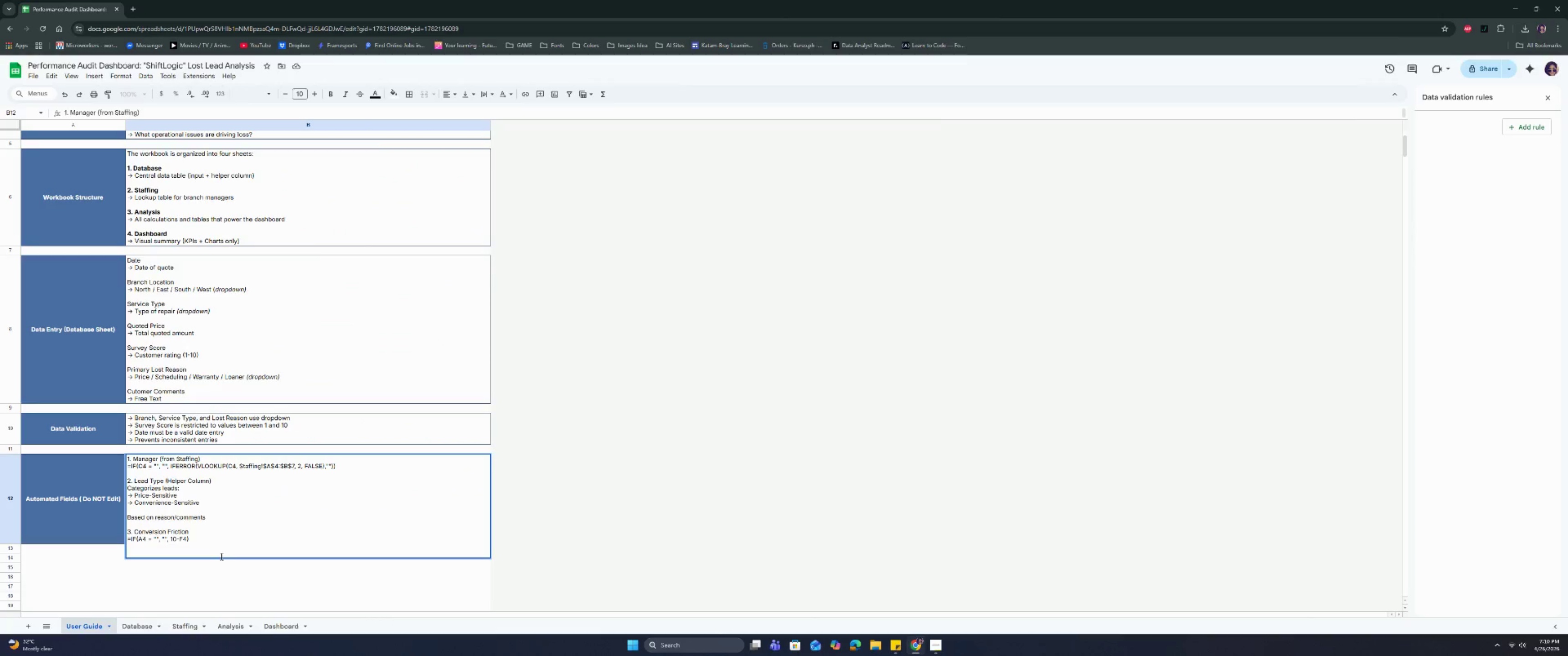 
type(-> Higher Value = mod)
key(Backspace)
type(re dissatisfaction)
 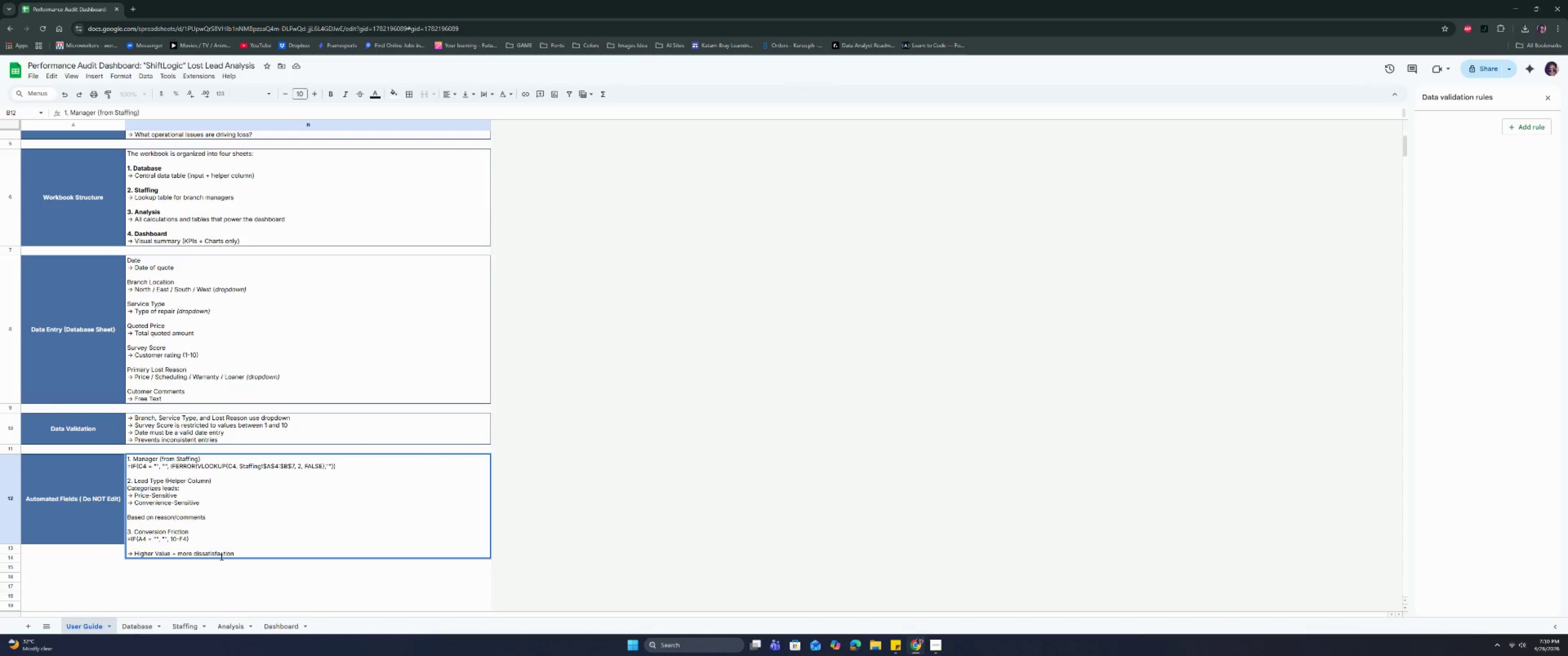 
wait(5.52)
 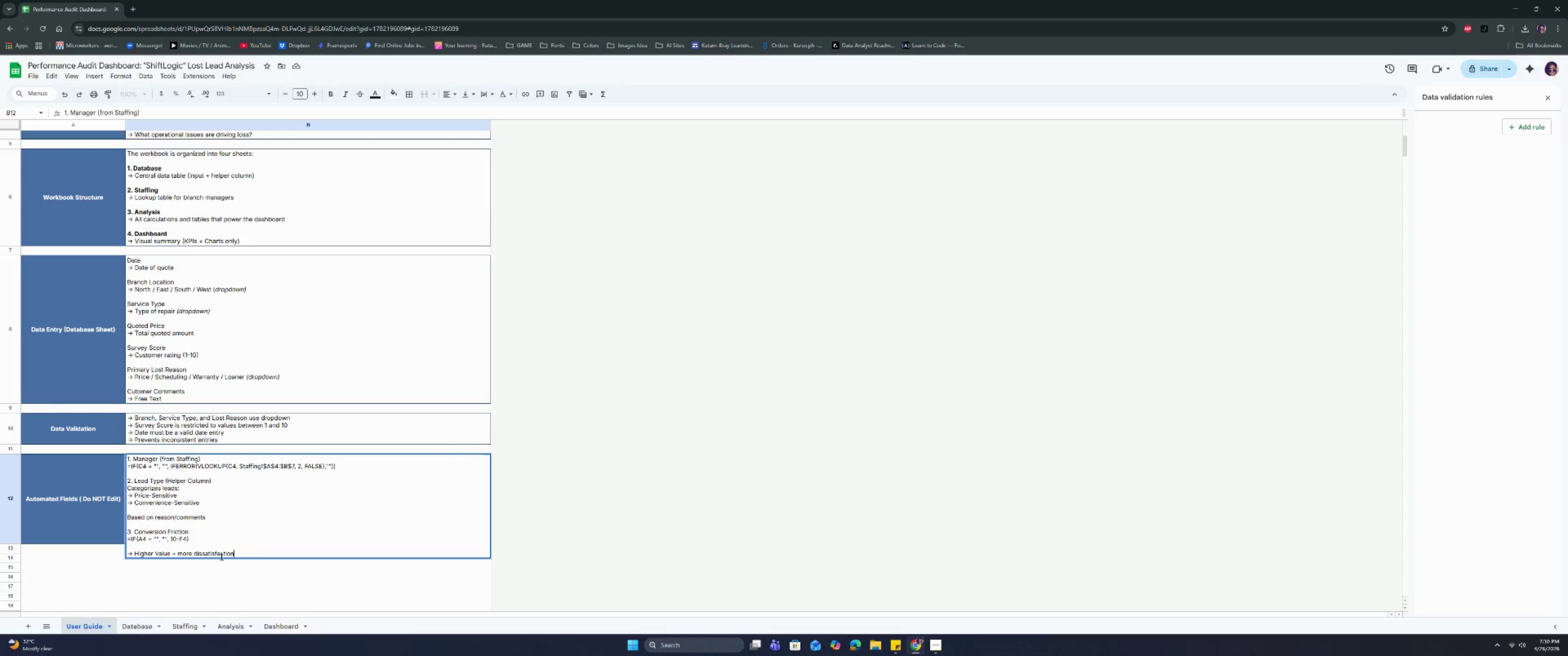 
key(Control+Enter)
 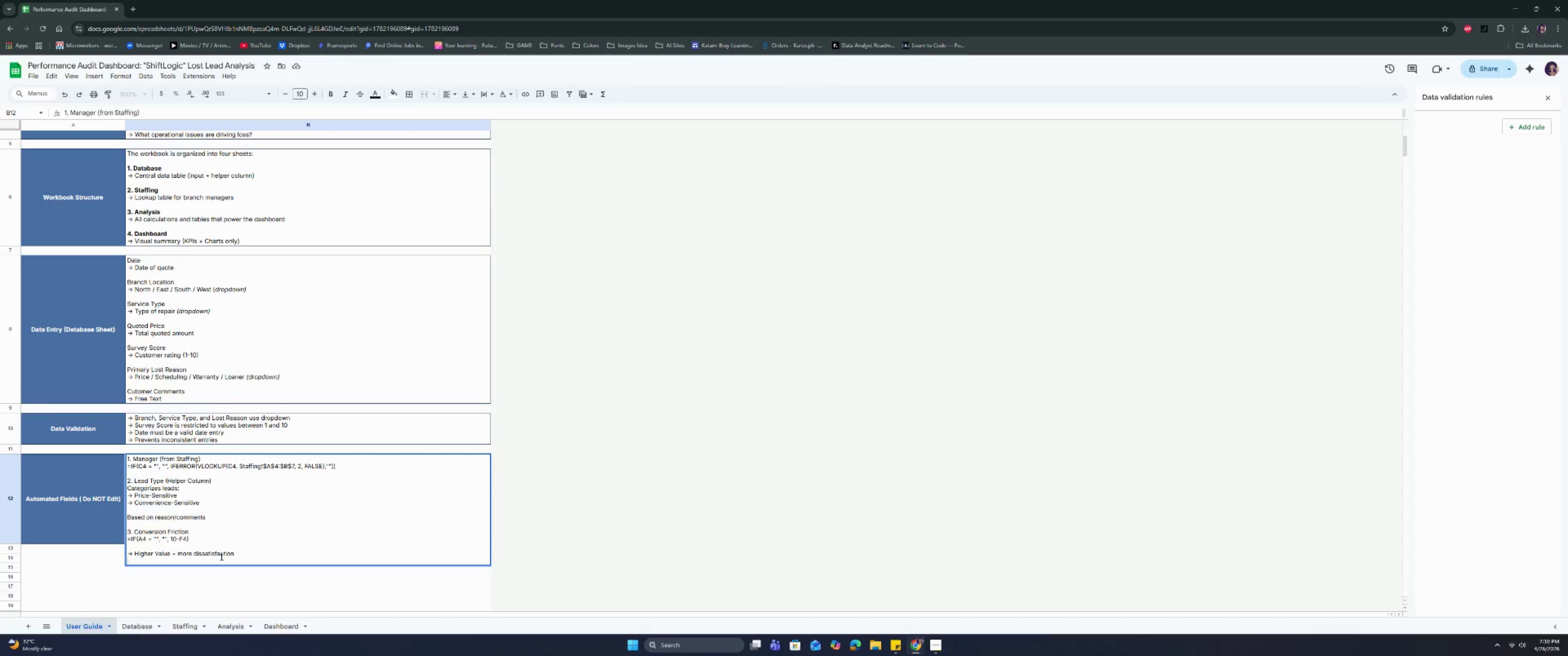 
key(Control+Enter)
 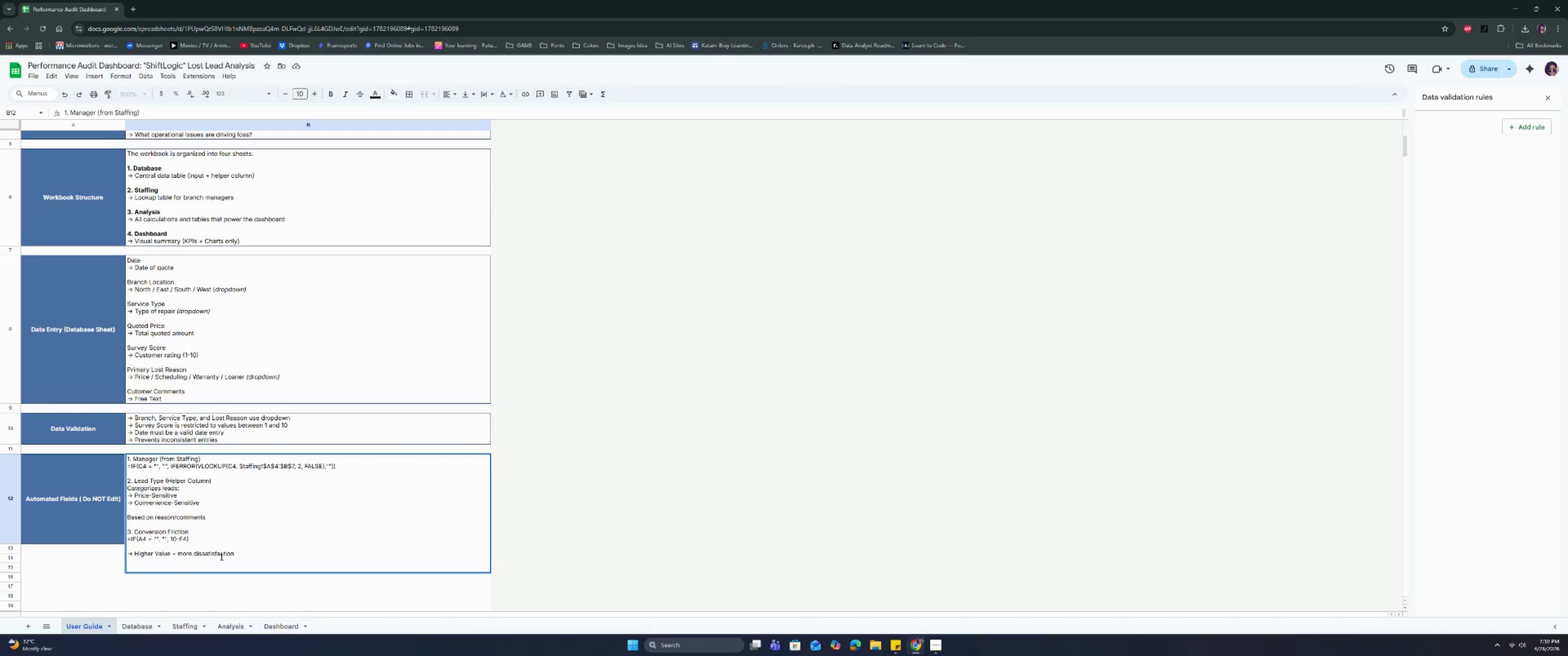 
type(4. Recovery Potential Score (1-100))
 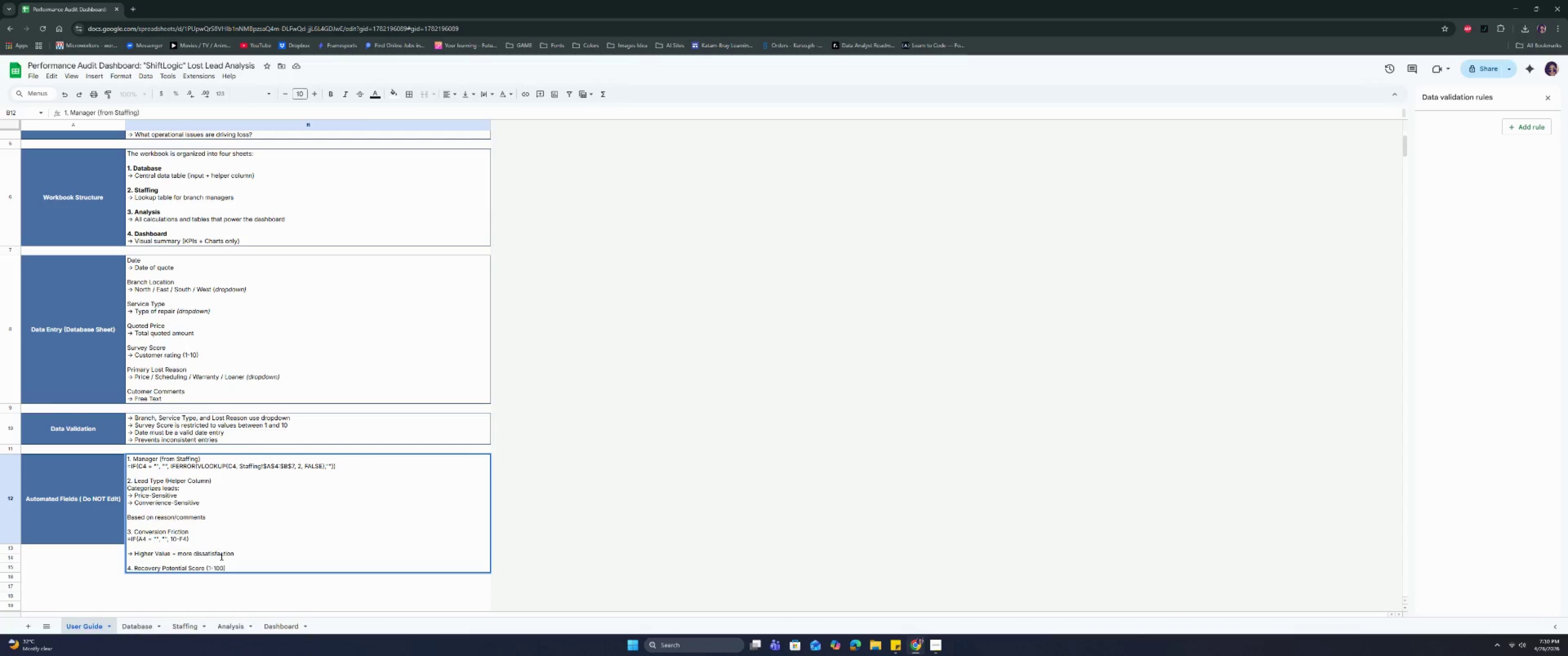 
key(Control+Enter)
 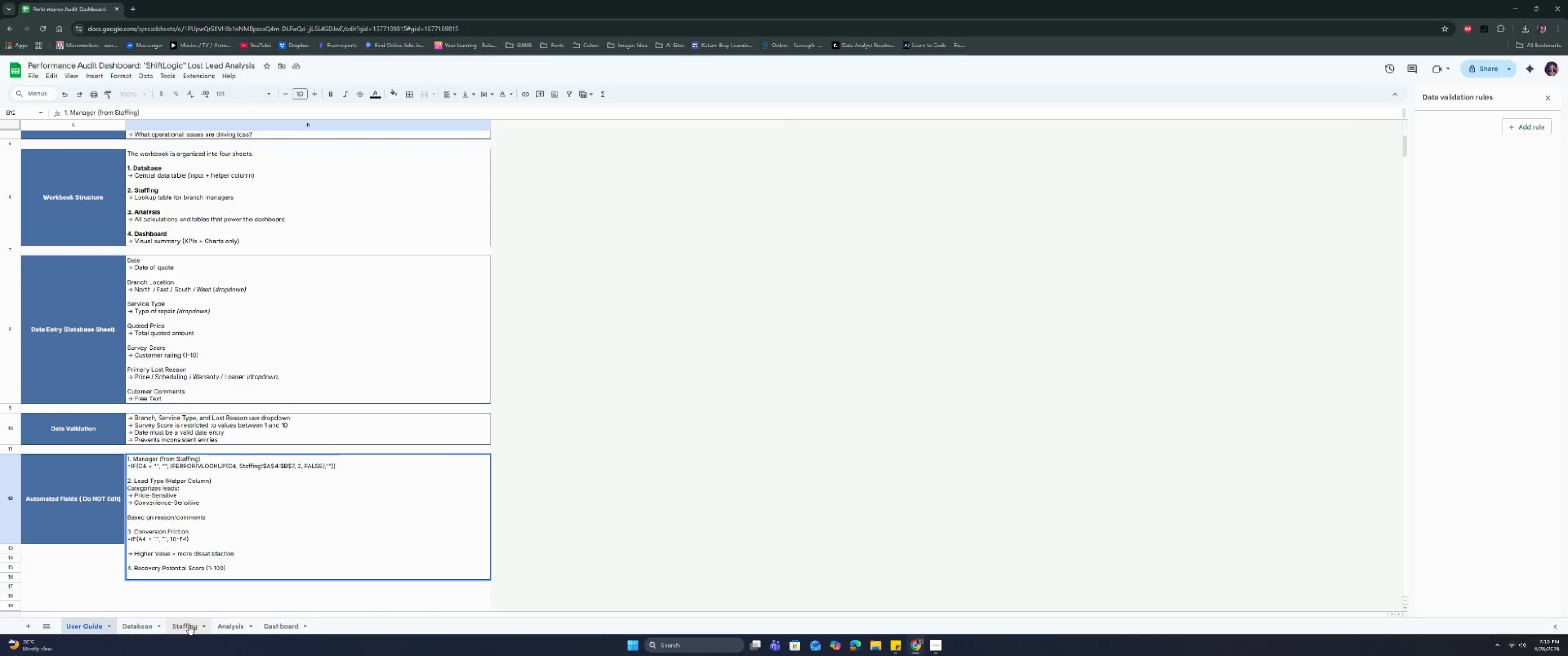 
left_click([136, 622])
 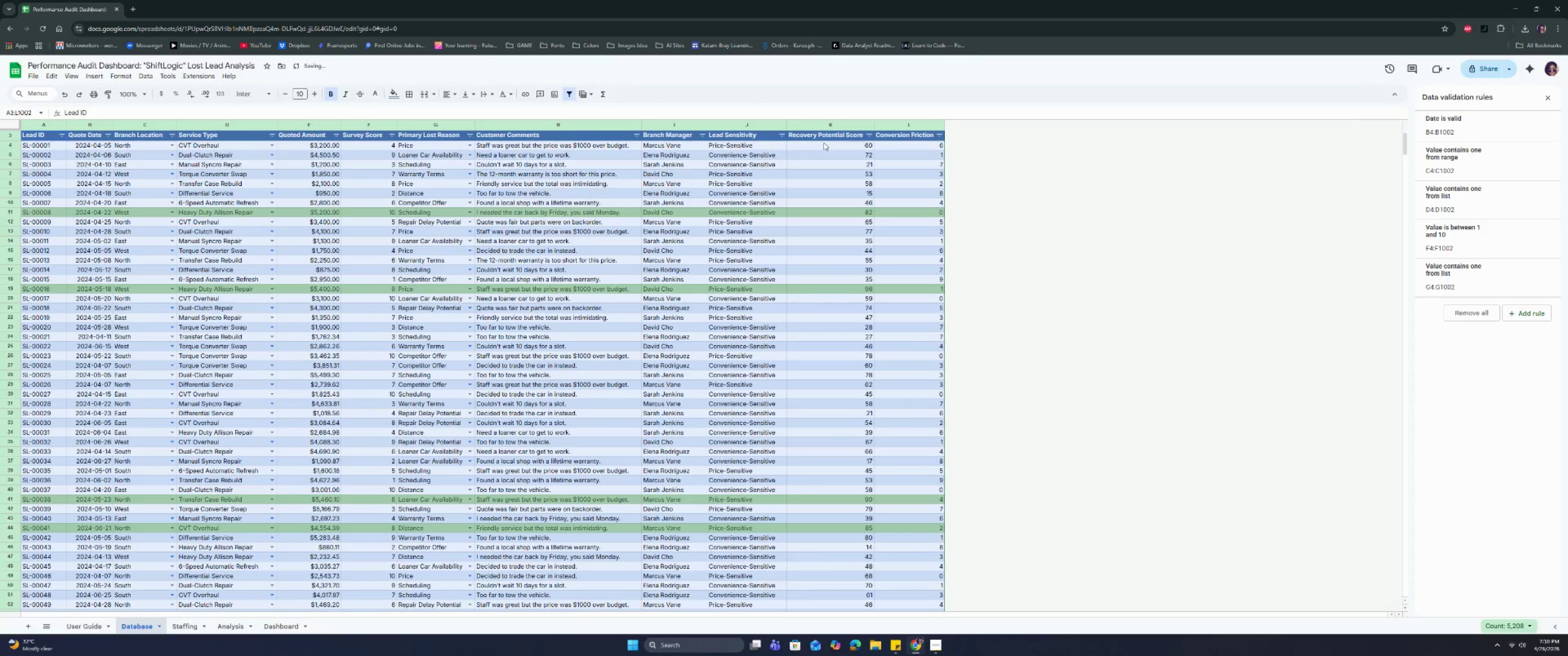 
double_click([825, 146])
 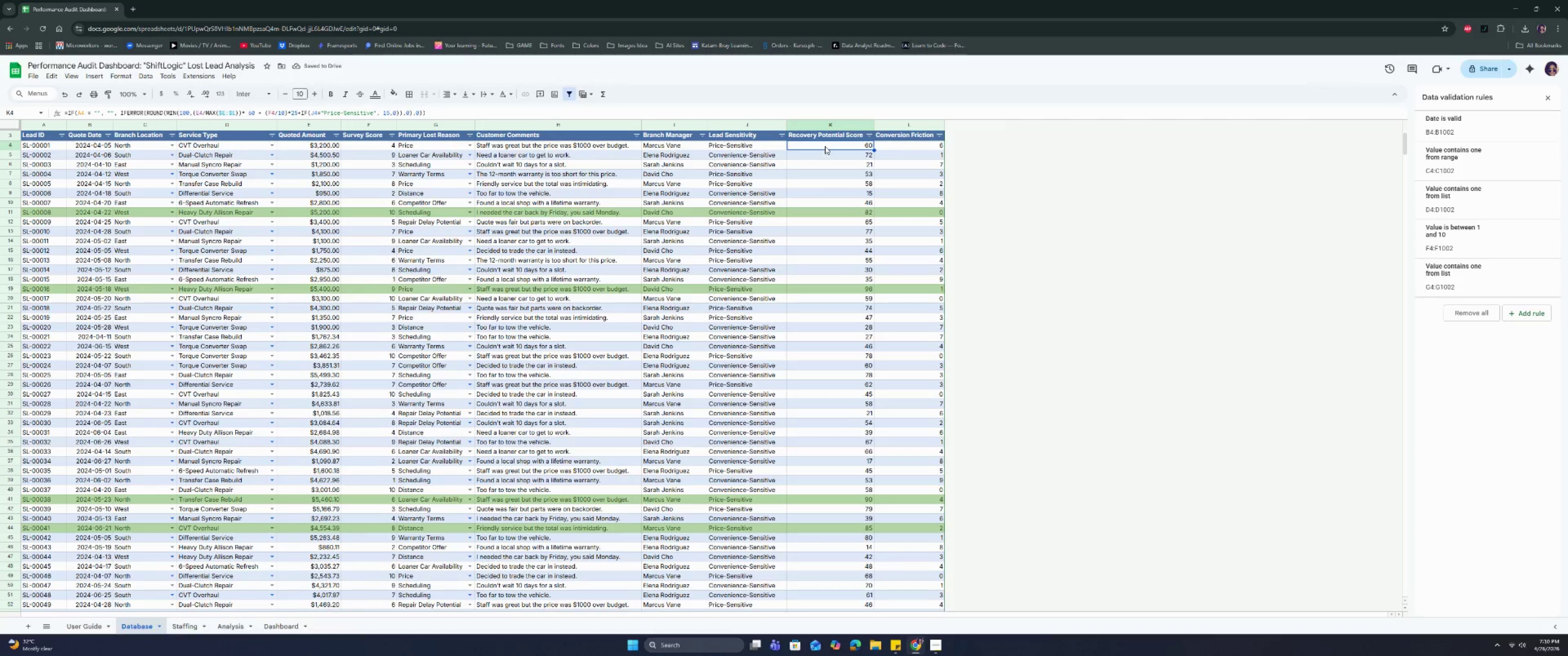 
triple_click([825, 146])
 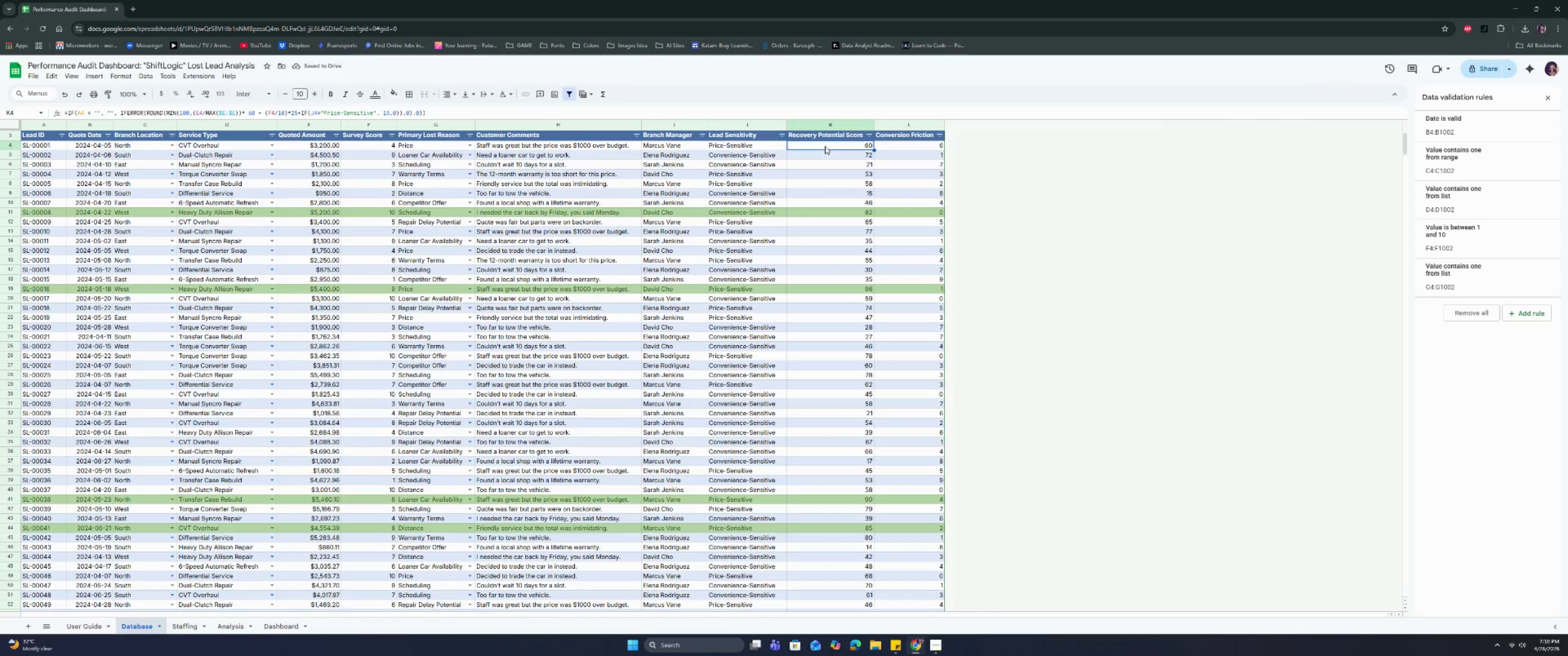 
triple_click([825, 146])
 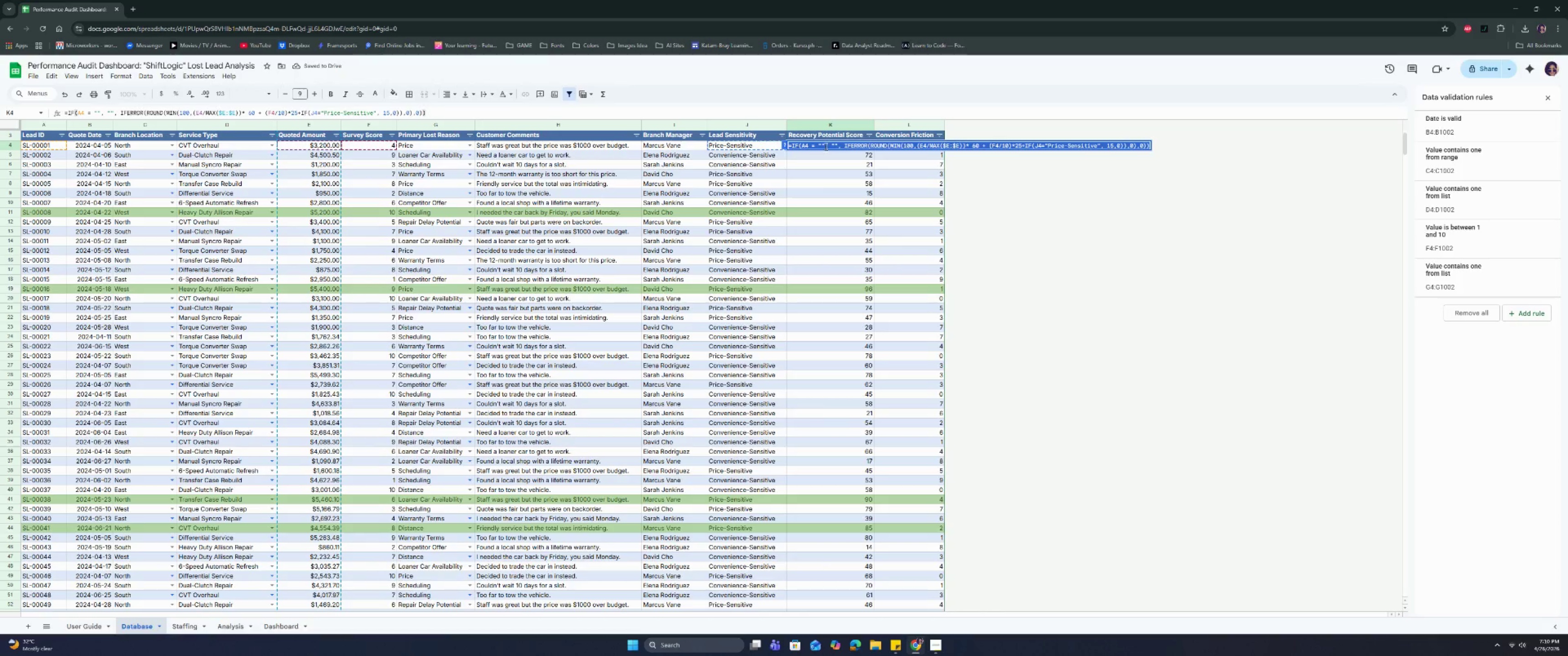 
key(Control+C)
 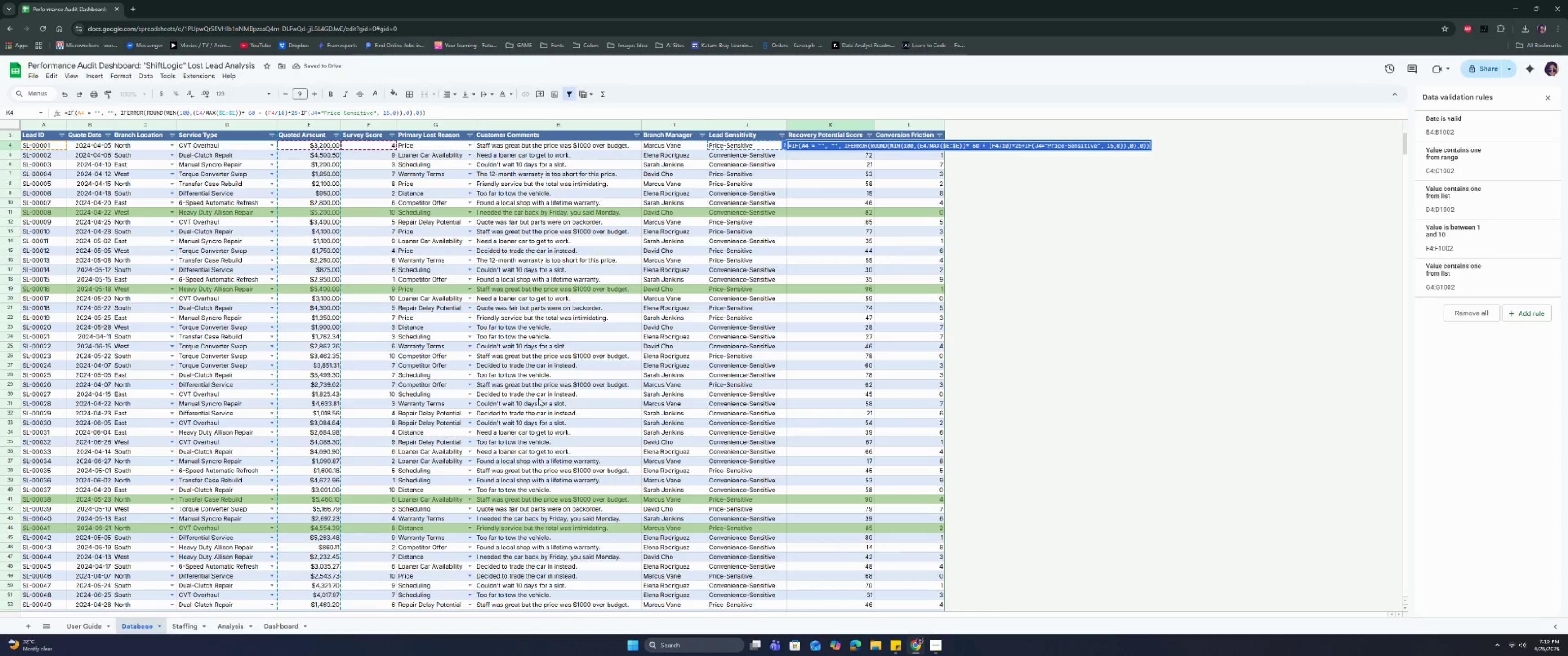 
key(Control+C)
 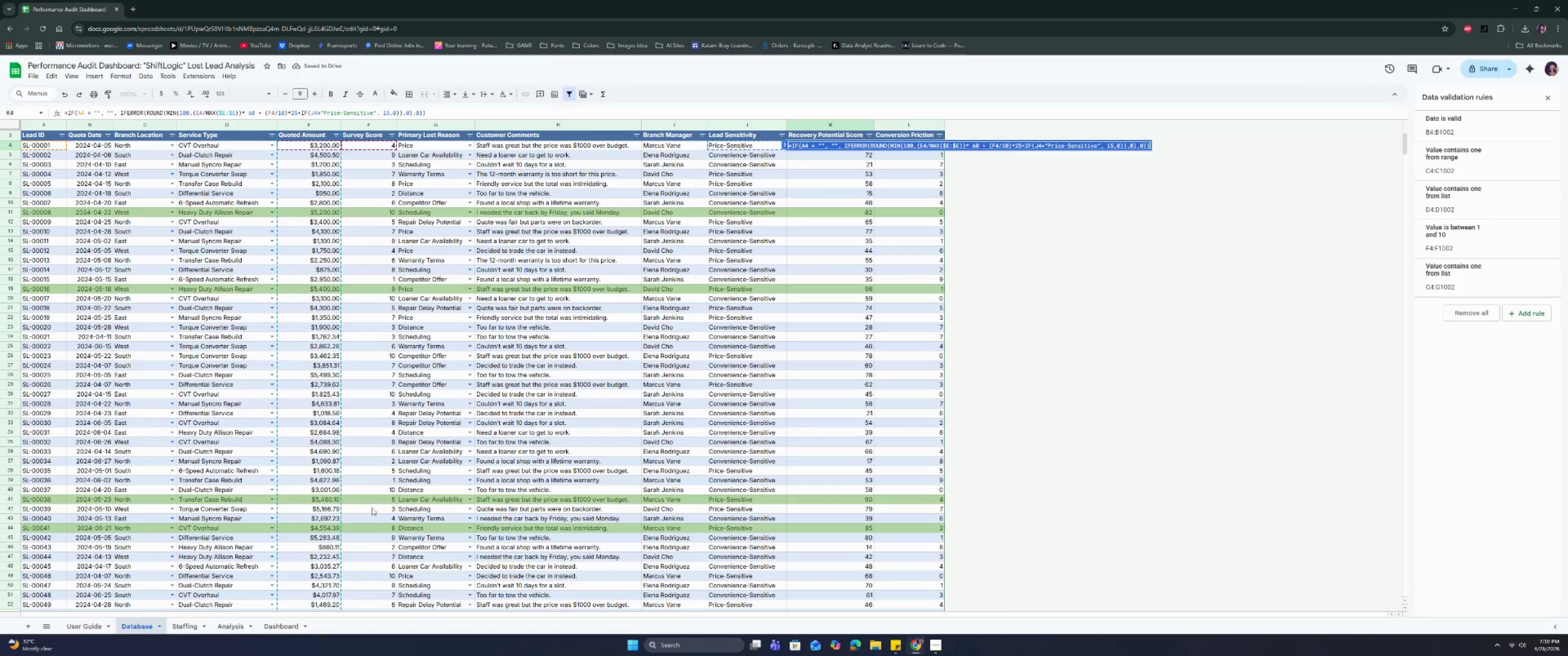 
key(Control+C)
 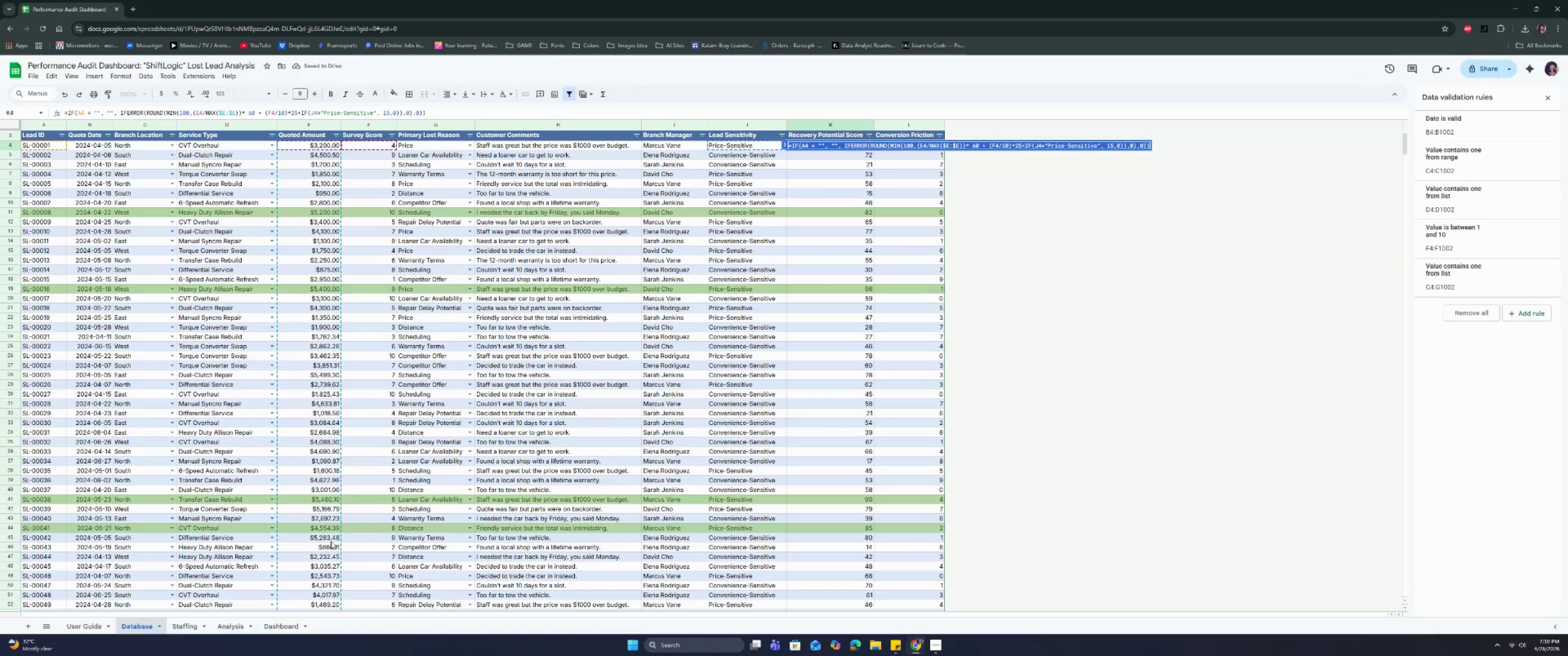 
key(Control+C)
 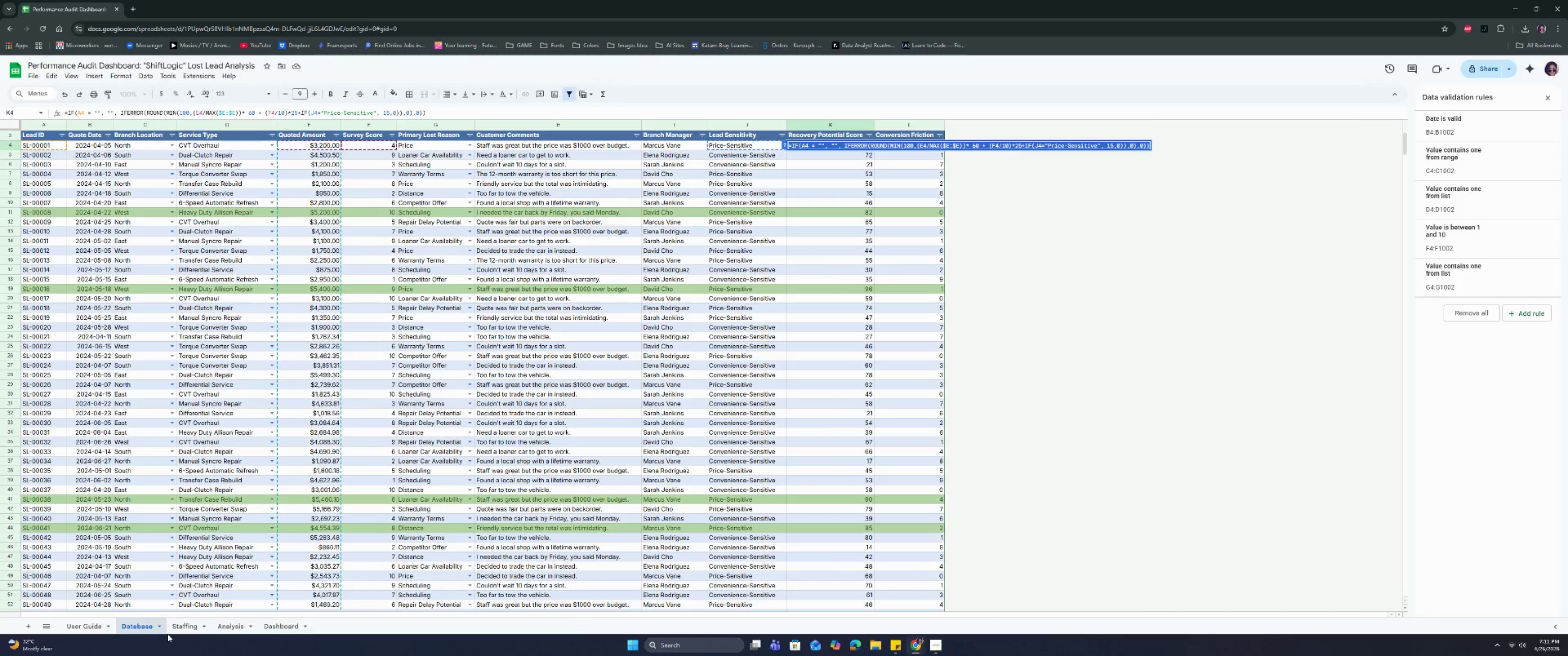 
wait(6.73)
 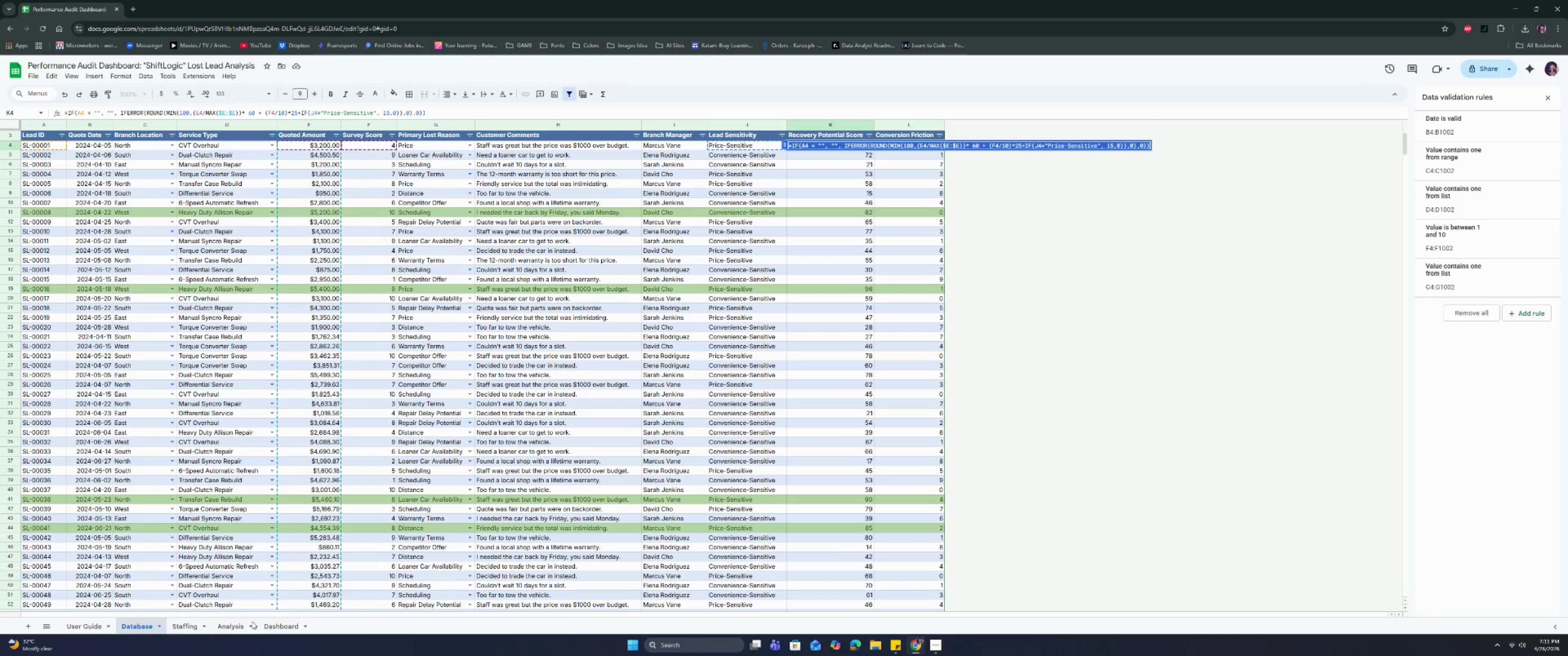 
left_click([81, 631])
 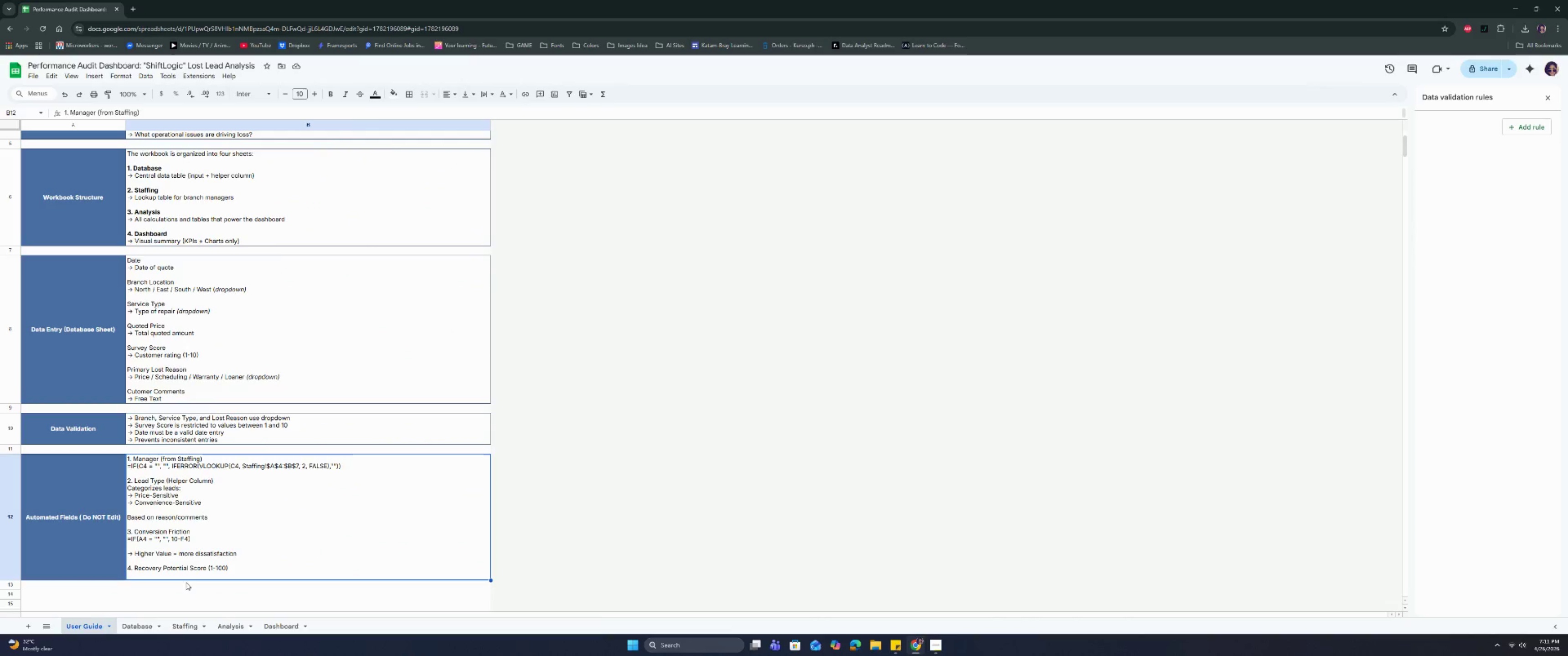 
double_click([185, 577])
 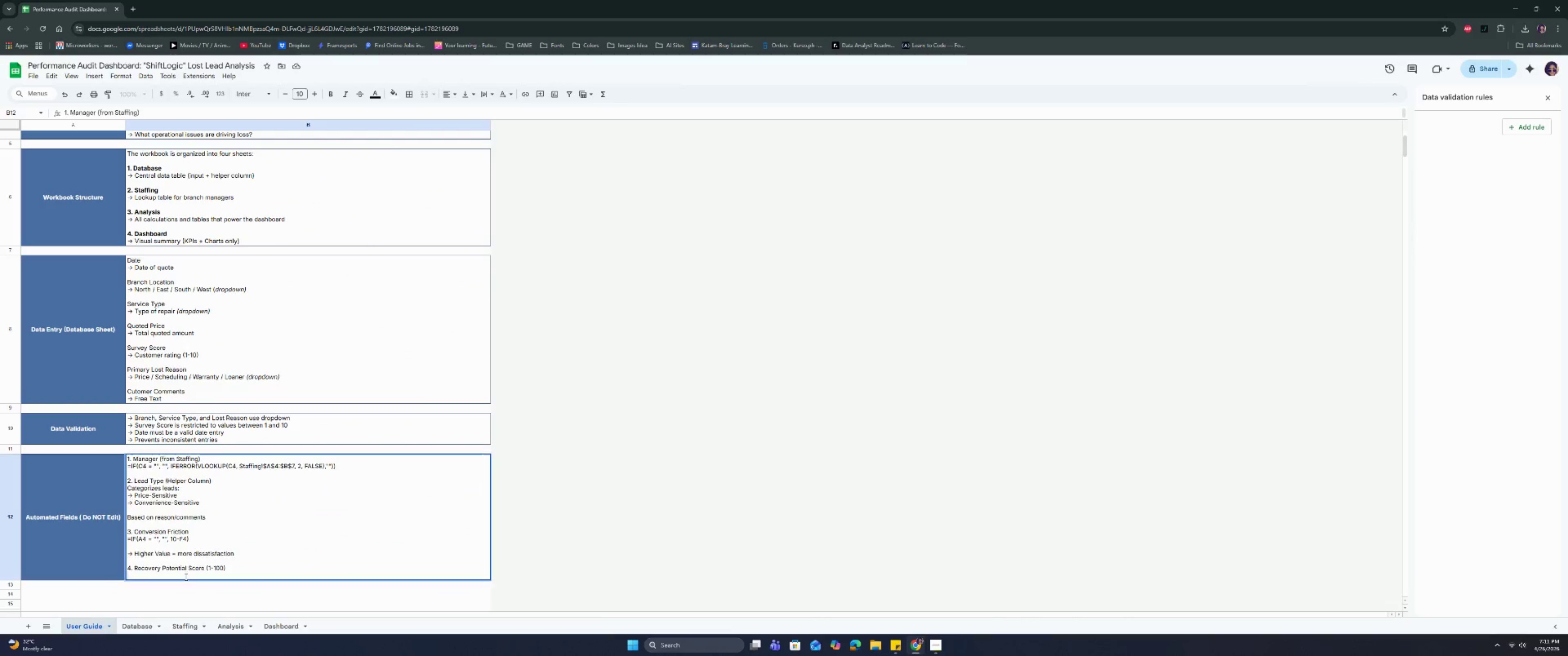 
triple_click([185, 577])
 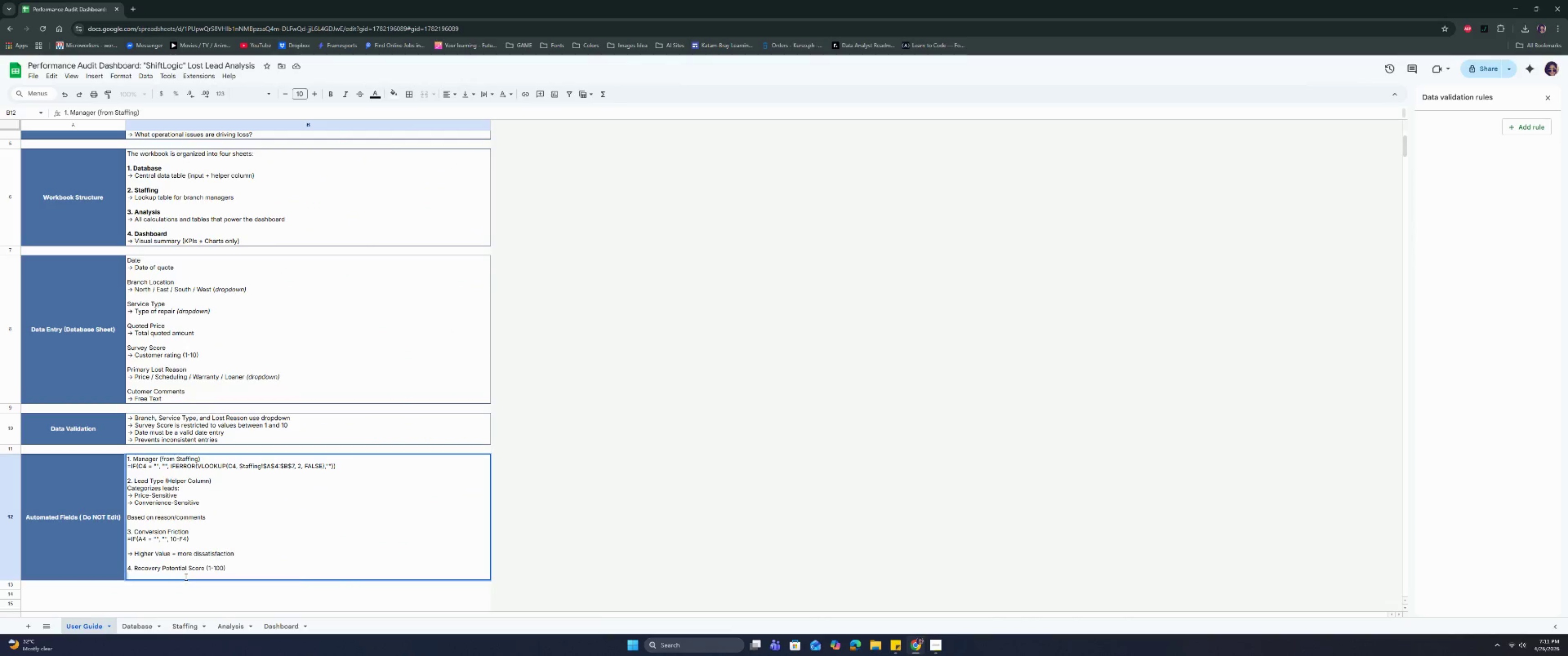 
key(Control+ControlLeft)
 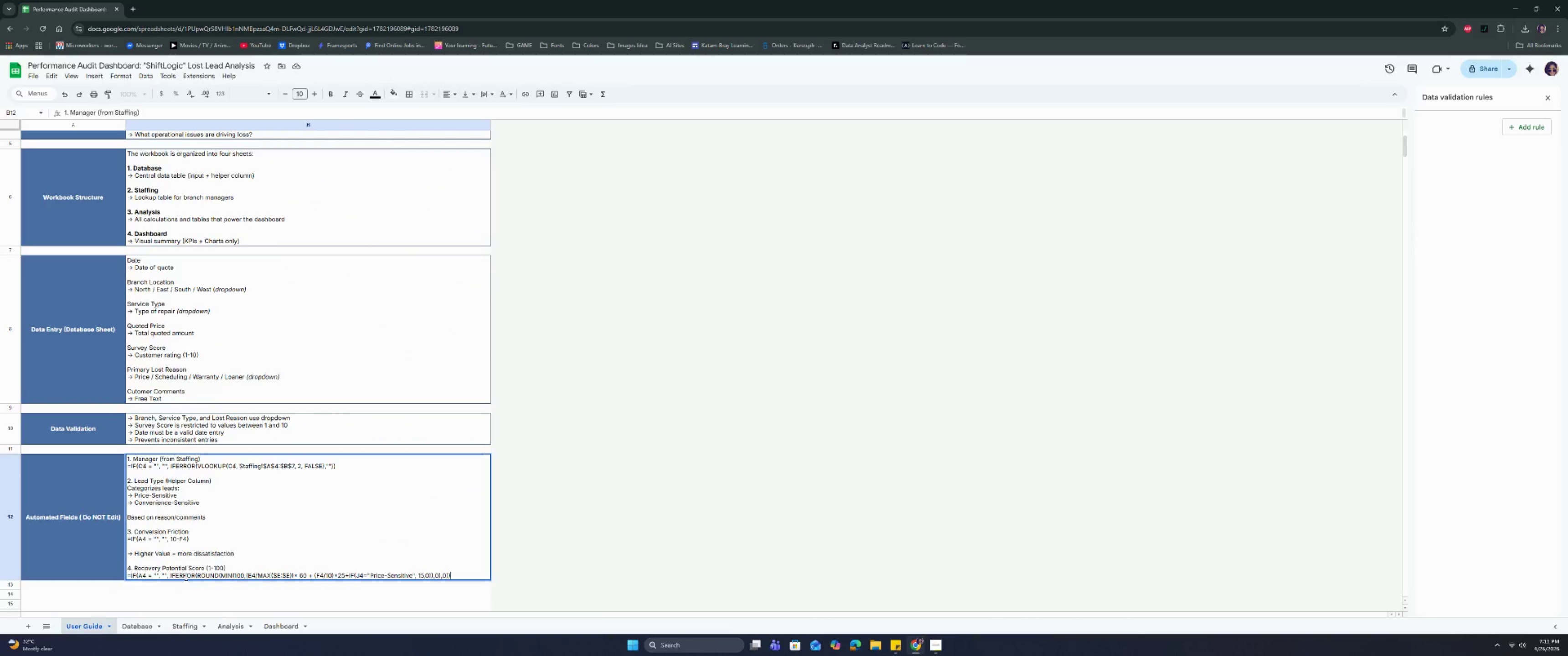 
key(Control+V)
 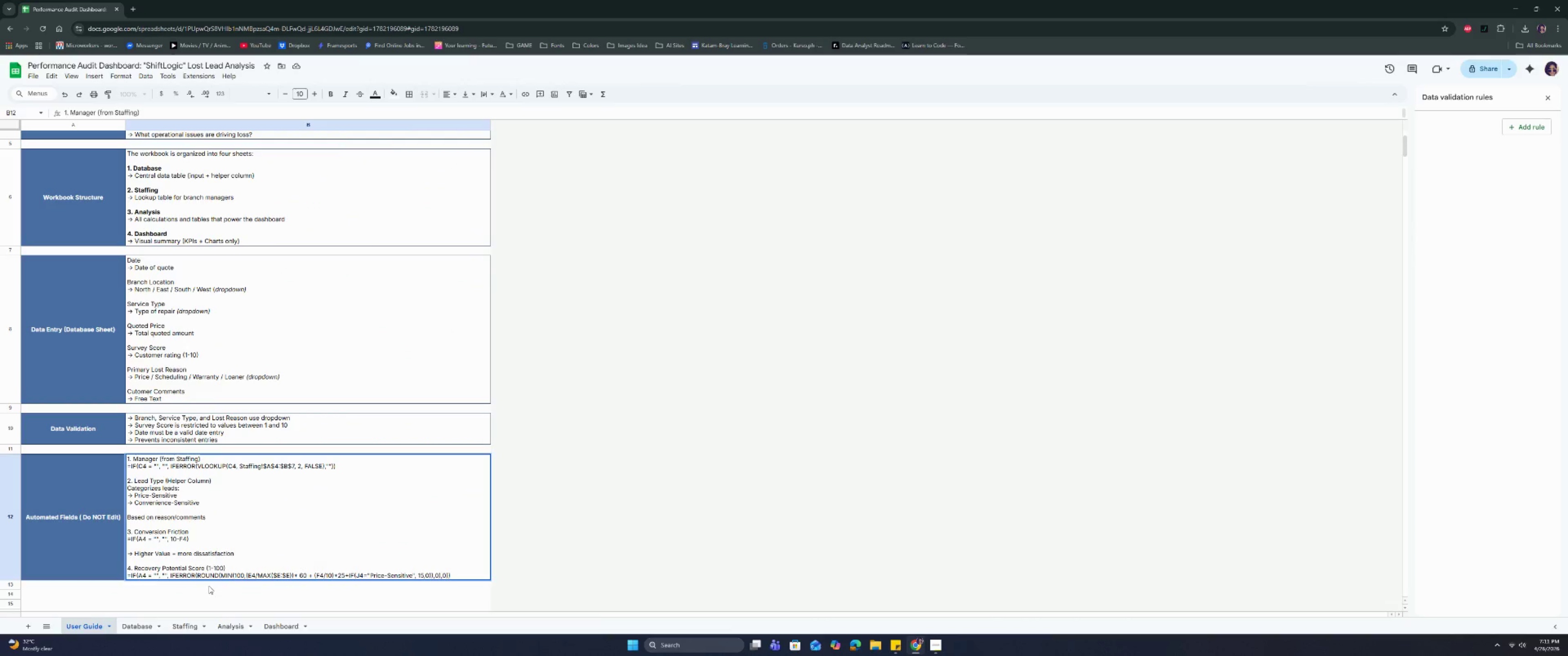 
key(Control+Enter)
 